 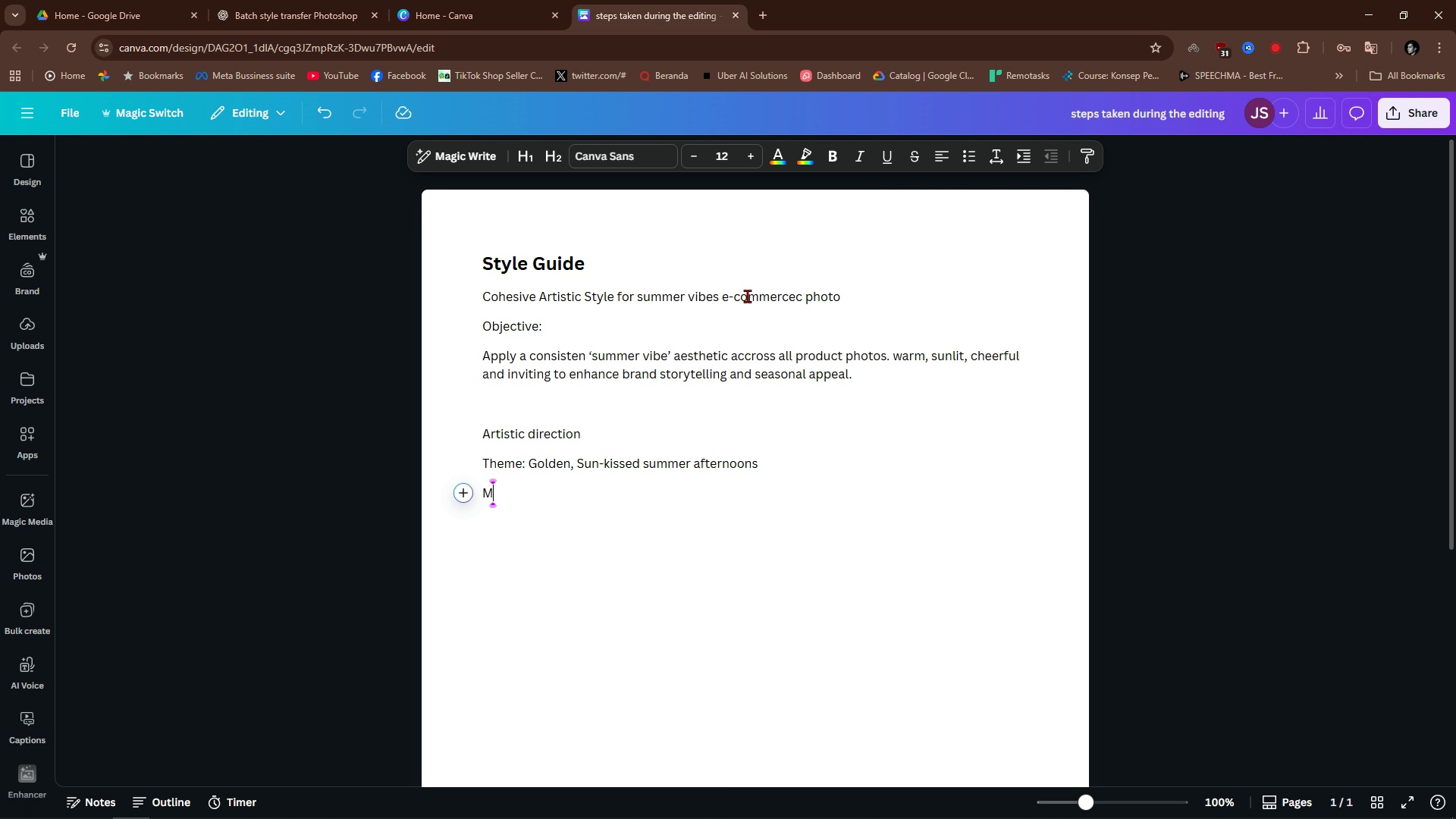 
type(MoodL )
key(Backspace)
key(Backspace)
type(: bright, optimistic, relaxed, nostalgic)
 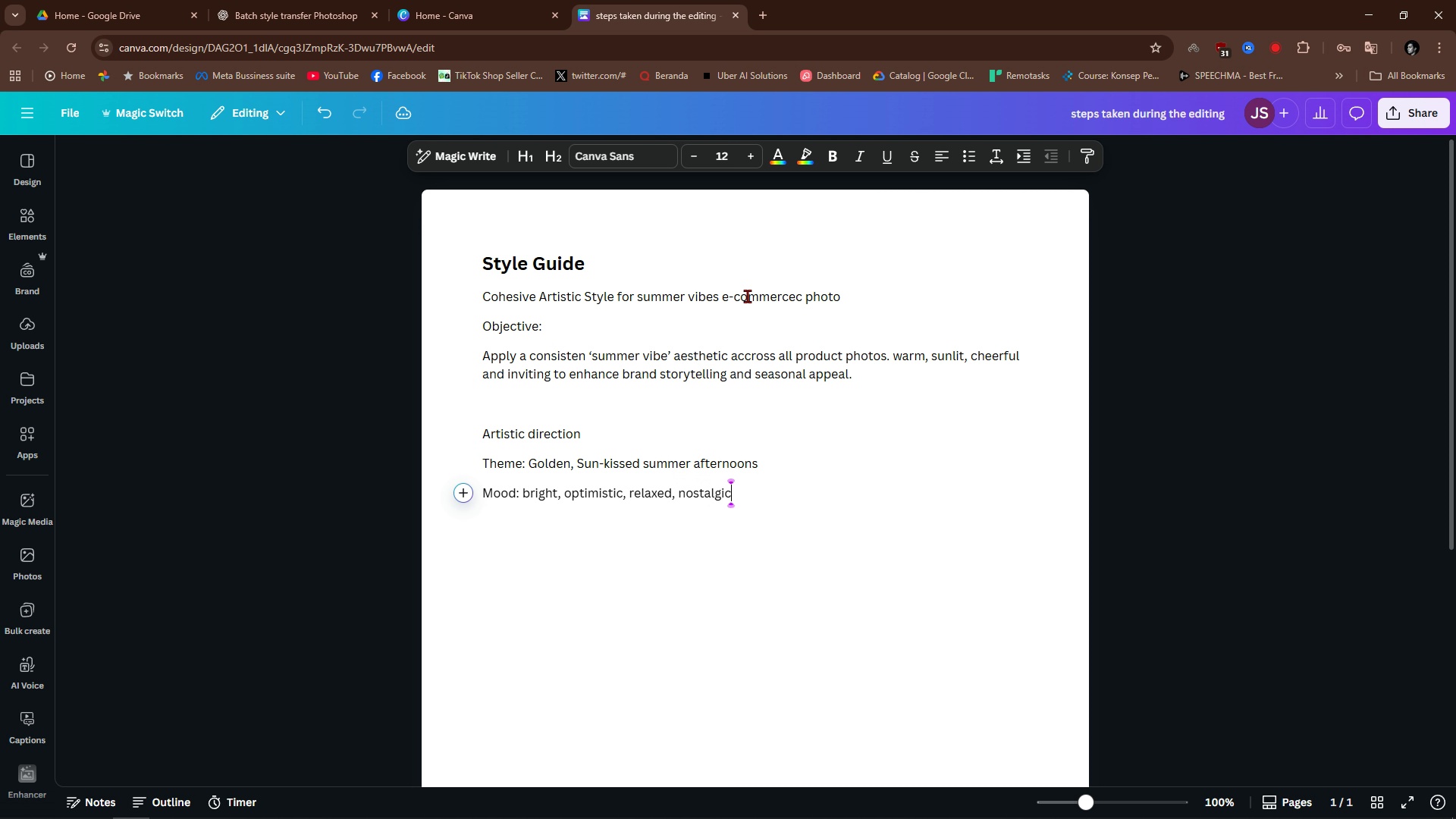 
key(Enter)
 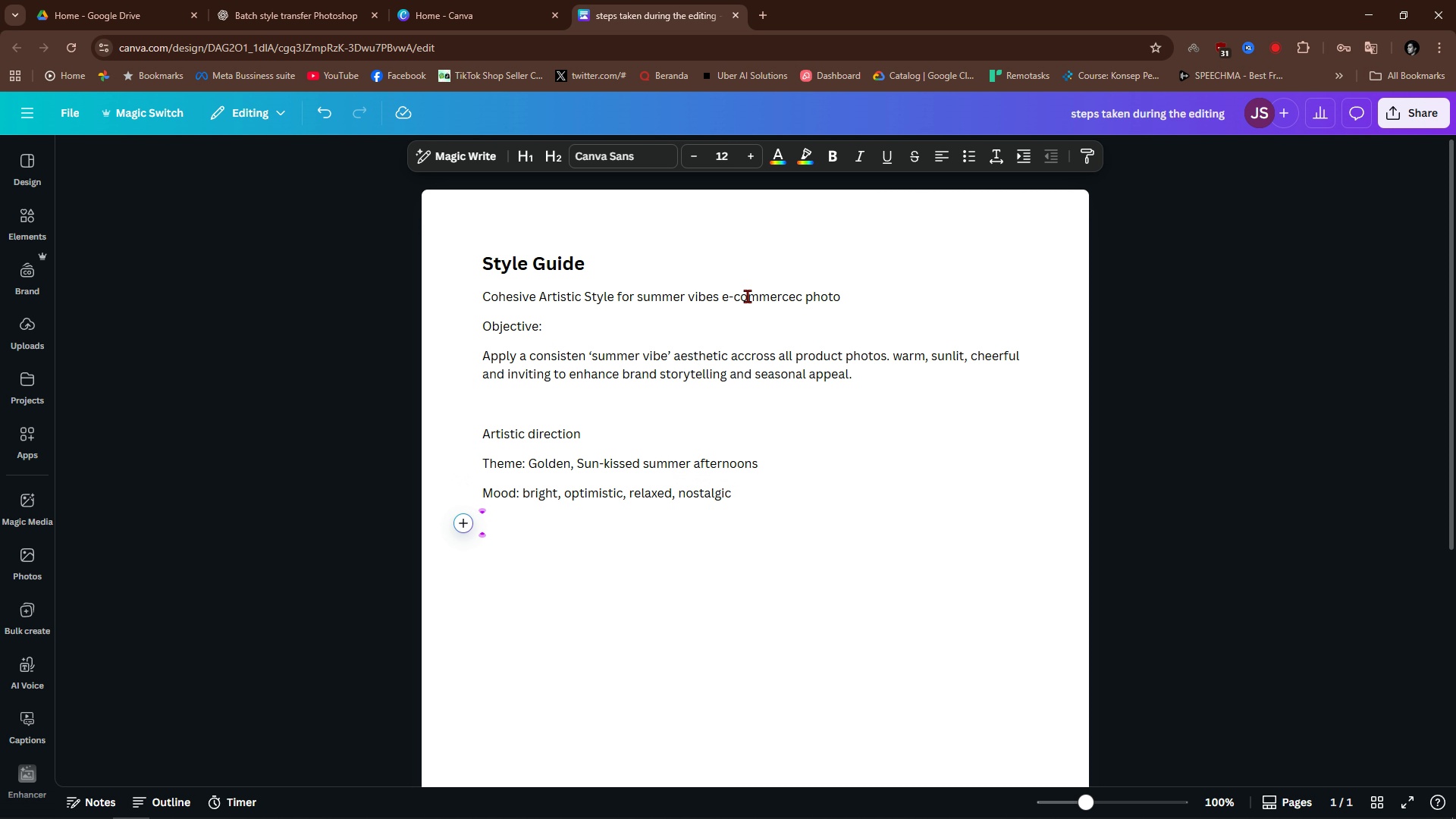 
type(Color pallete: warm oranges, soft yellows, light peaches, creamy whites)
 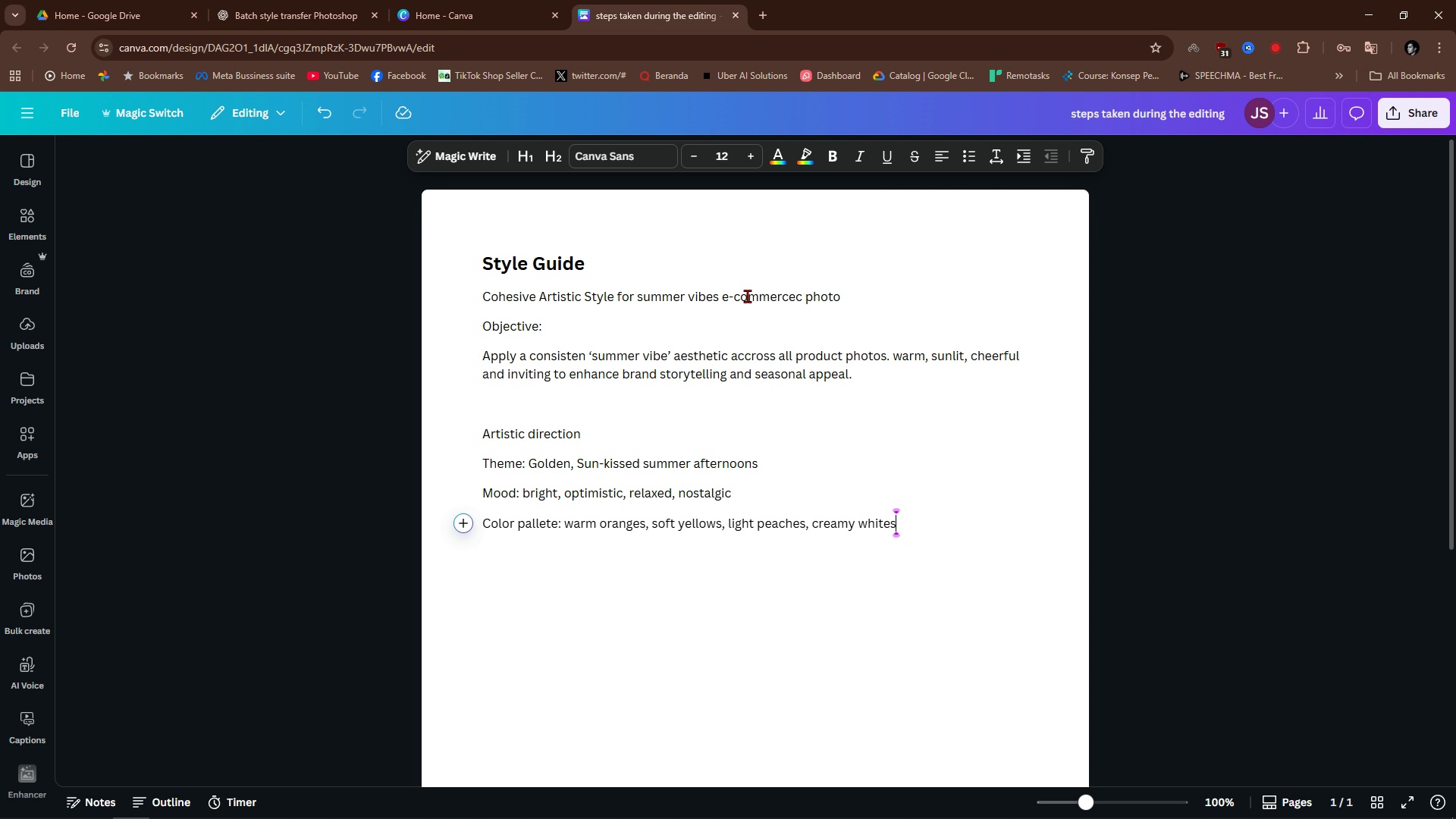 
key(Enter)
 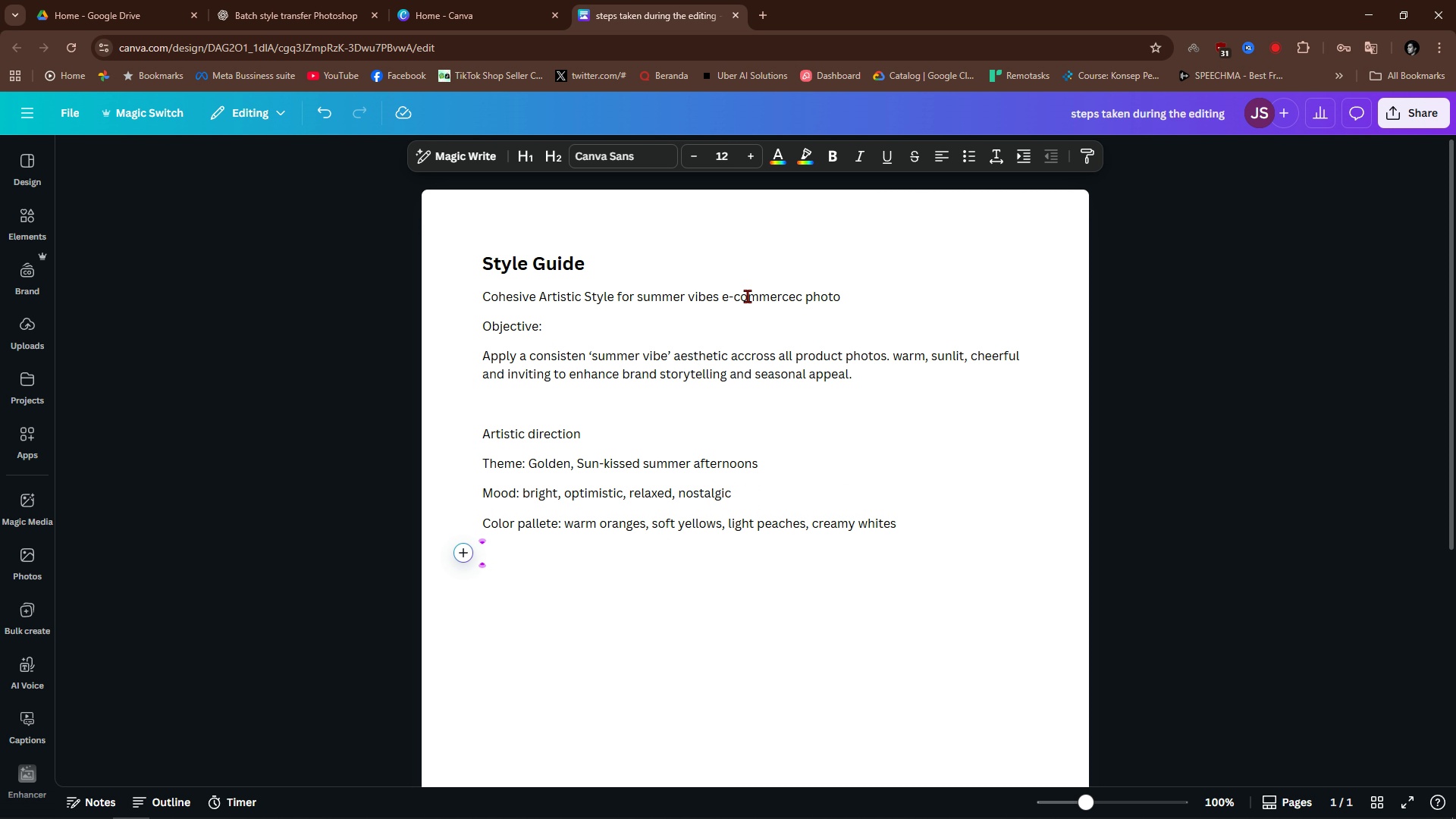 
type(Lighting feels: Natural sunlight with gentle gh)
key(Backspace)
key(Backspace)
type(higl)
key(Backspace)
type(hlights and softened shadows)
 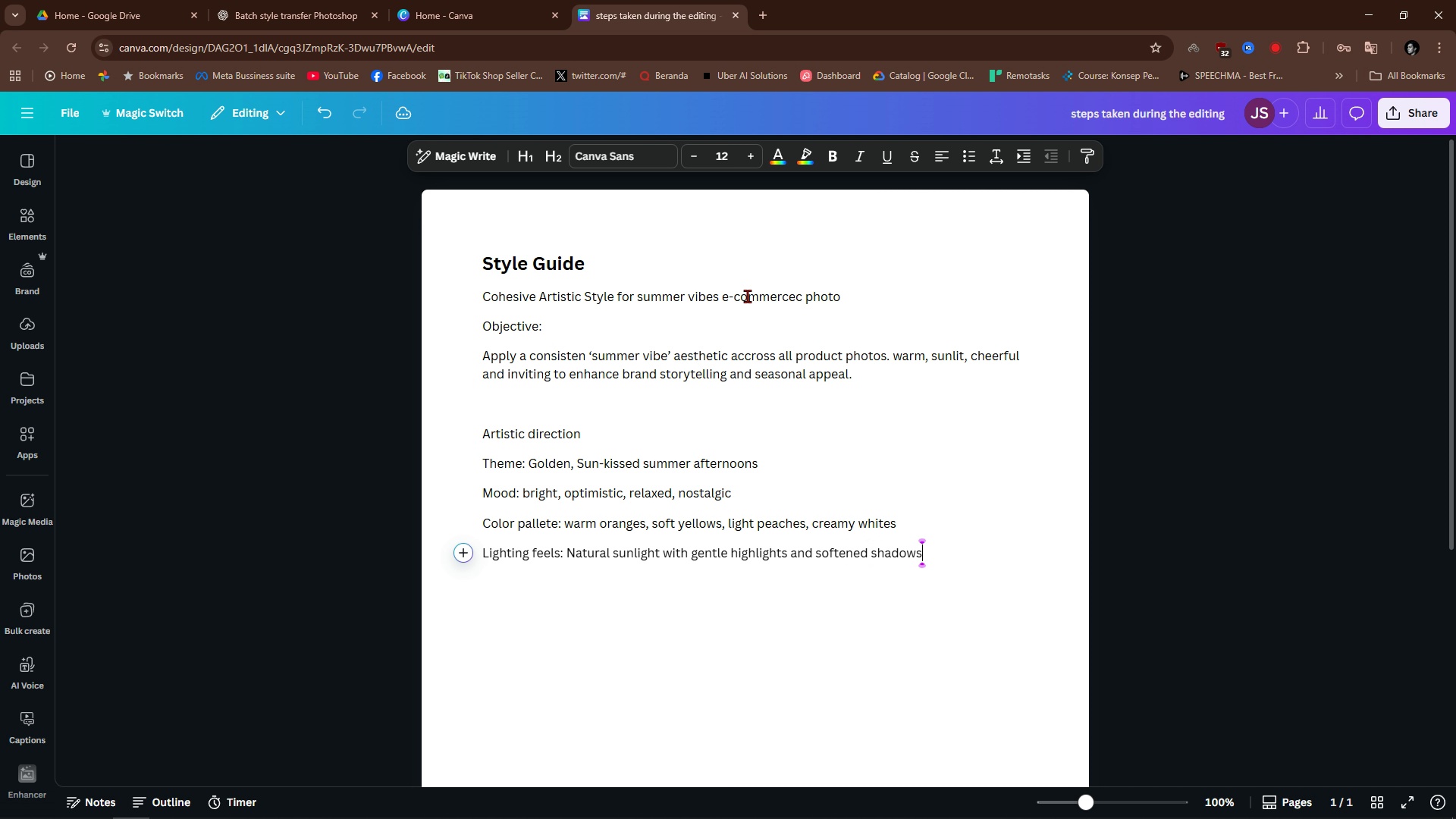 
key(Enter)
 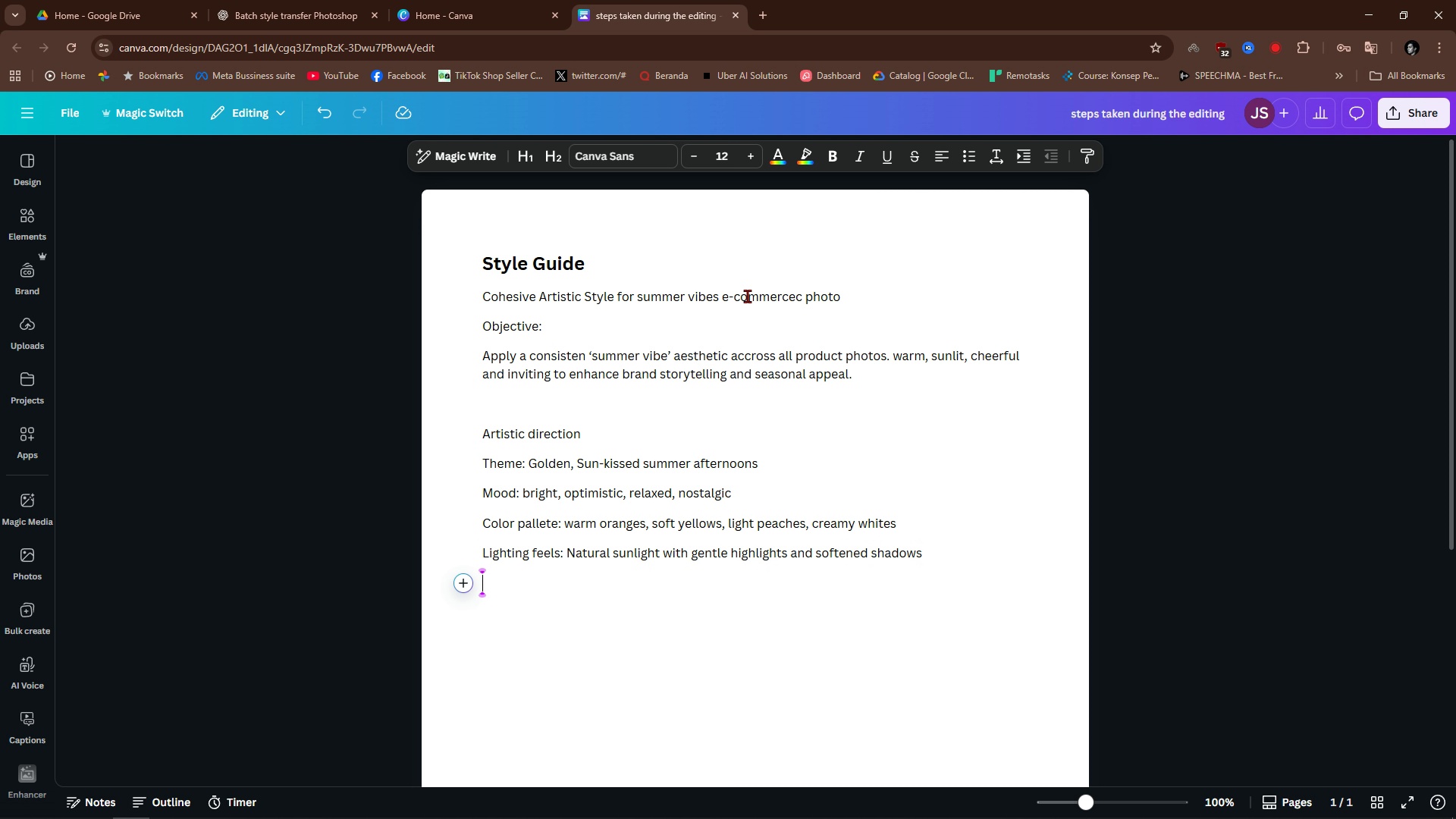 
type(Oev)
key(Backspace)
key(Backspace)
type(veral impression L )
key(Backspace)
key(Backspace)
key(Backspace)
type(>)
key(Backspace)
type(: playful yet elegan, prd)
key(Backspace)
type(oduct feel like part)
key(Backspace)
type(t of a carefree summer day)
 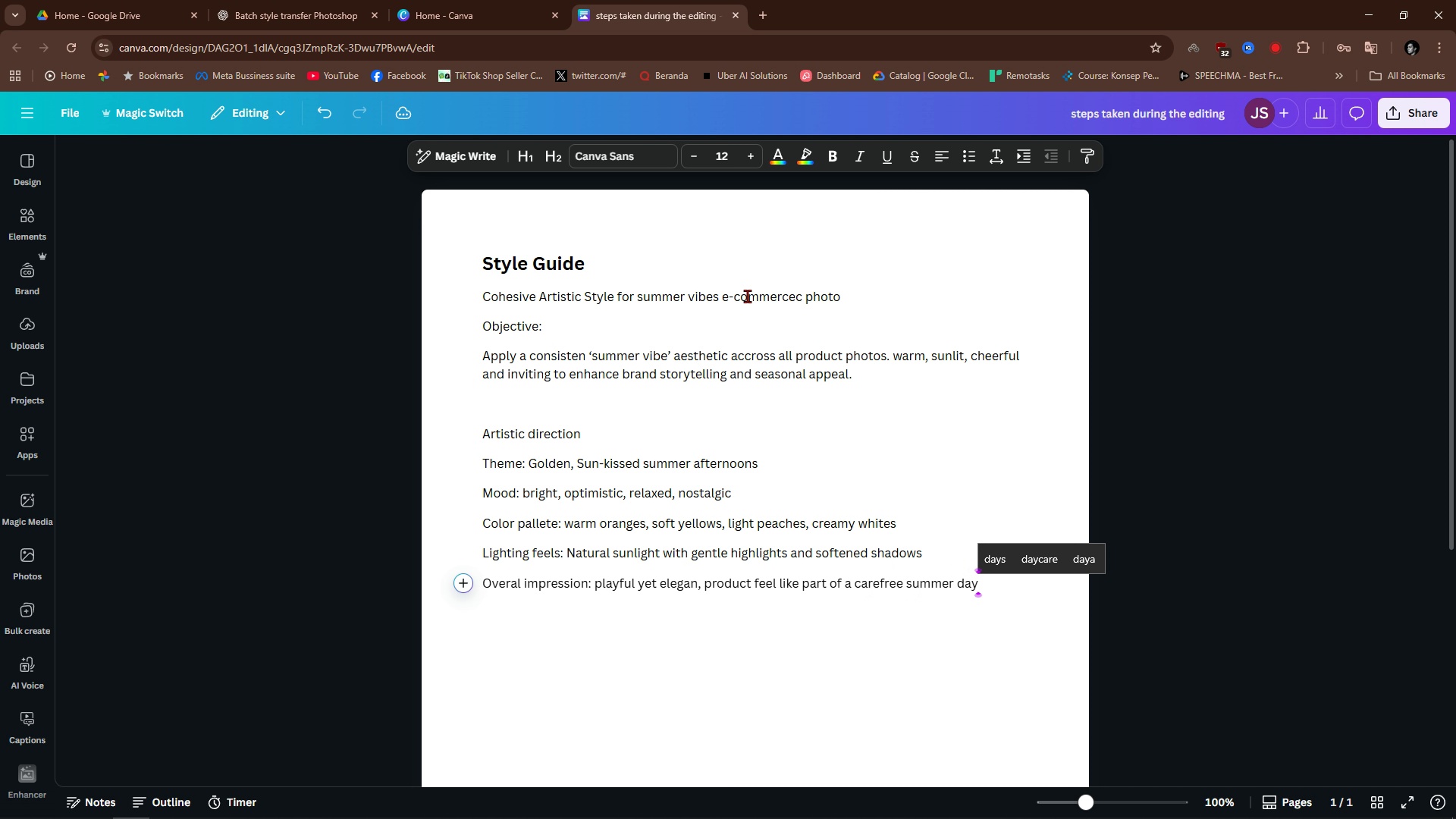 
 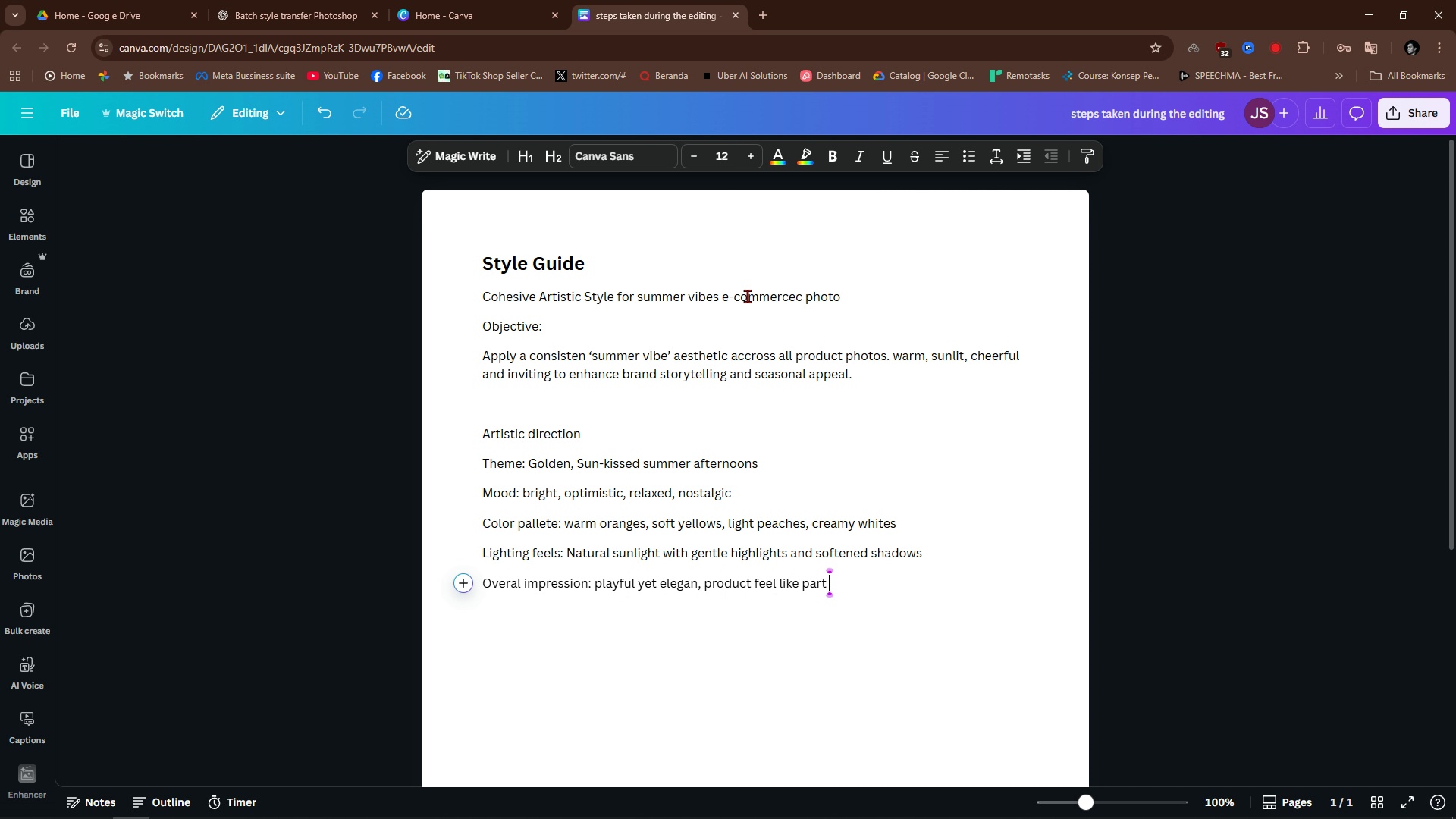 
key(Enter)
 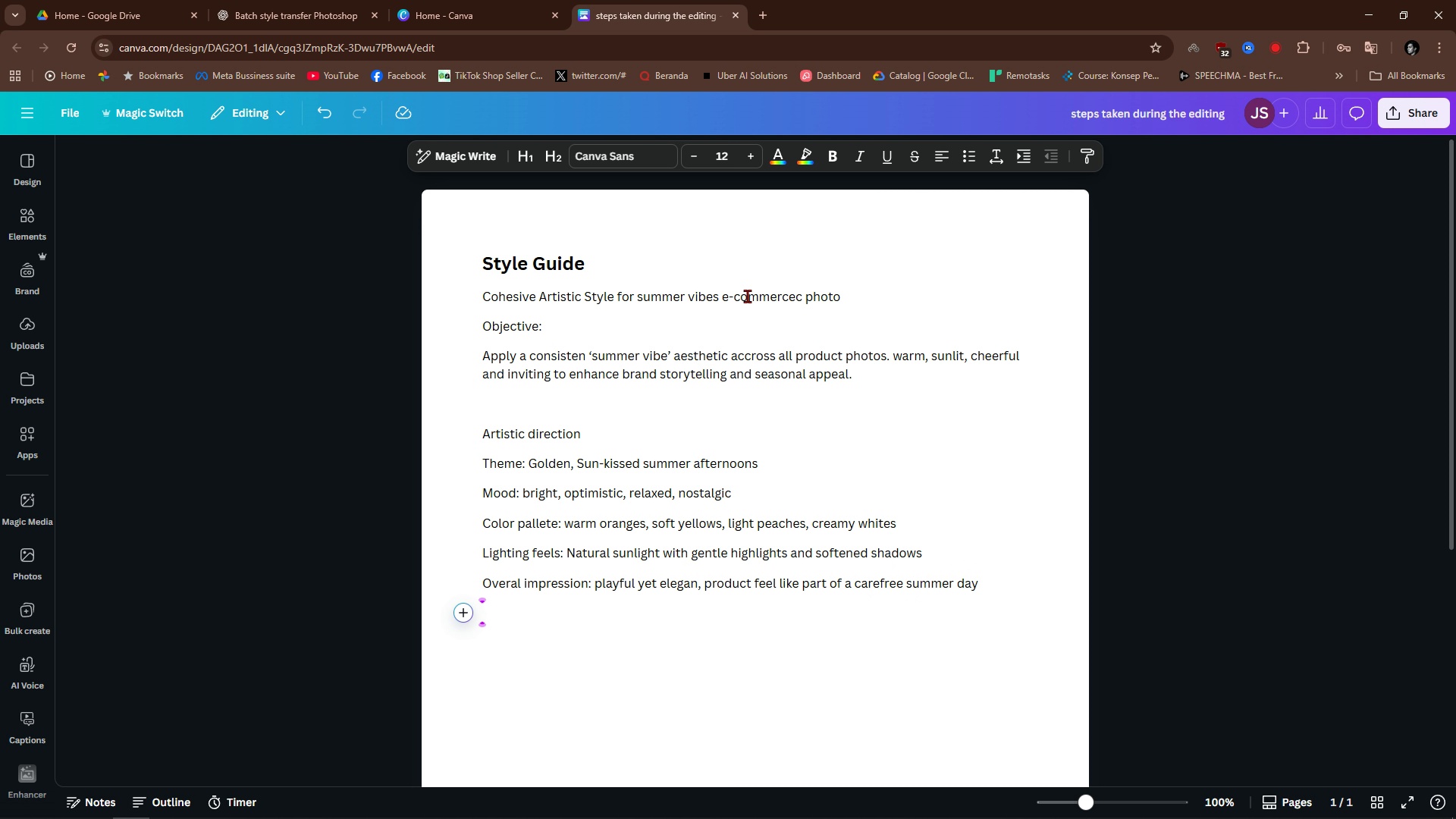 
wait(7.47)
 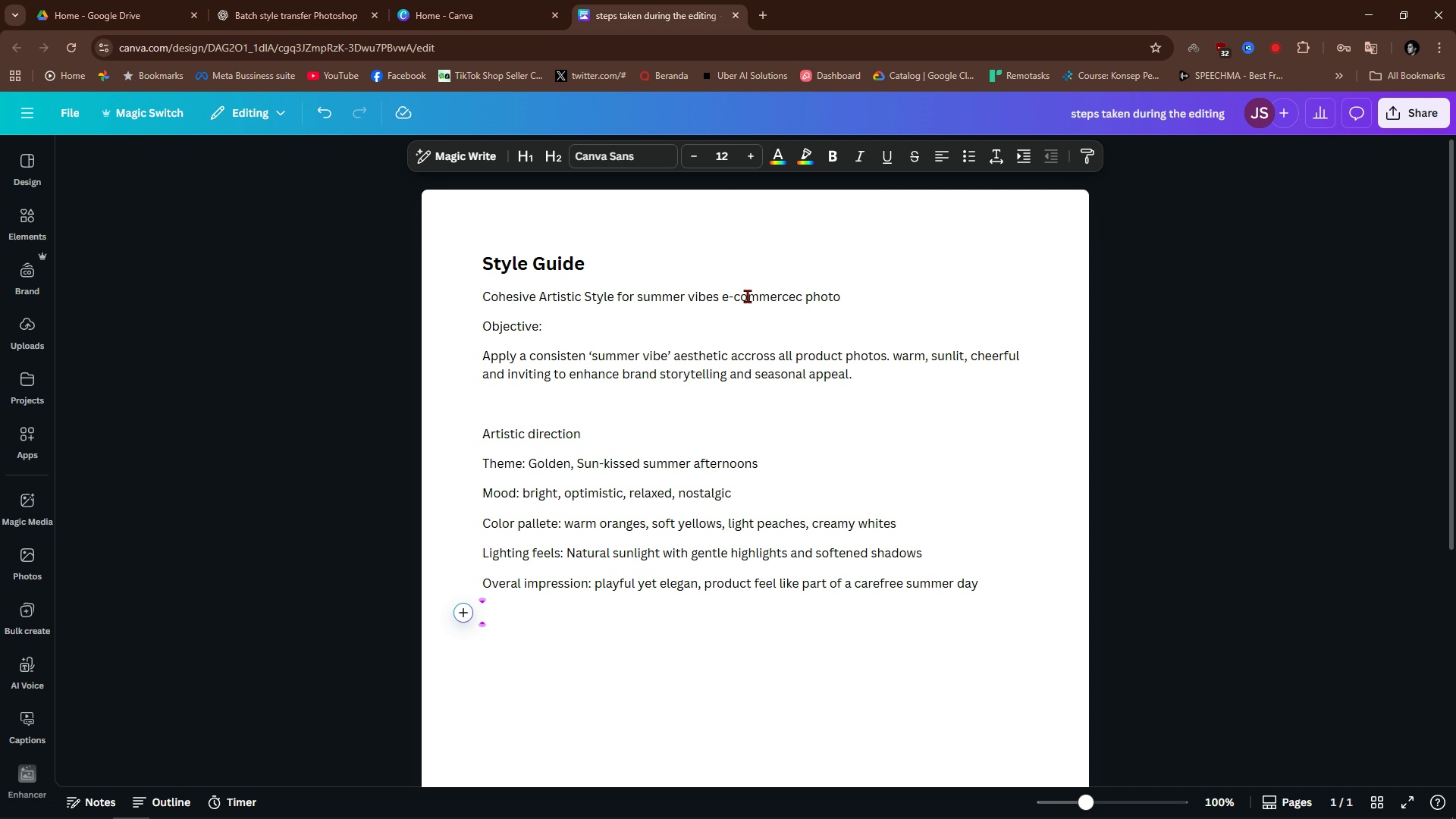 
key(Enter)
 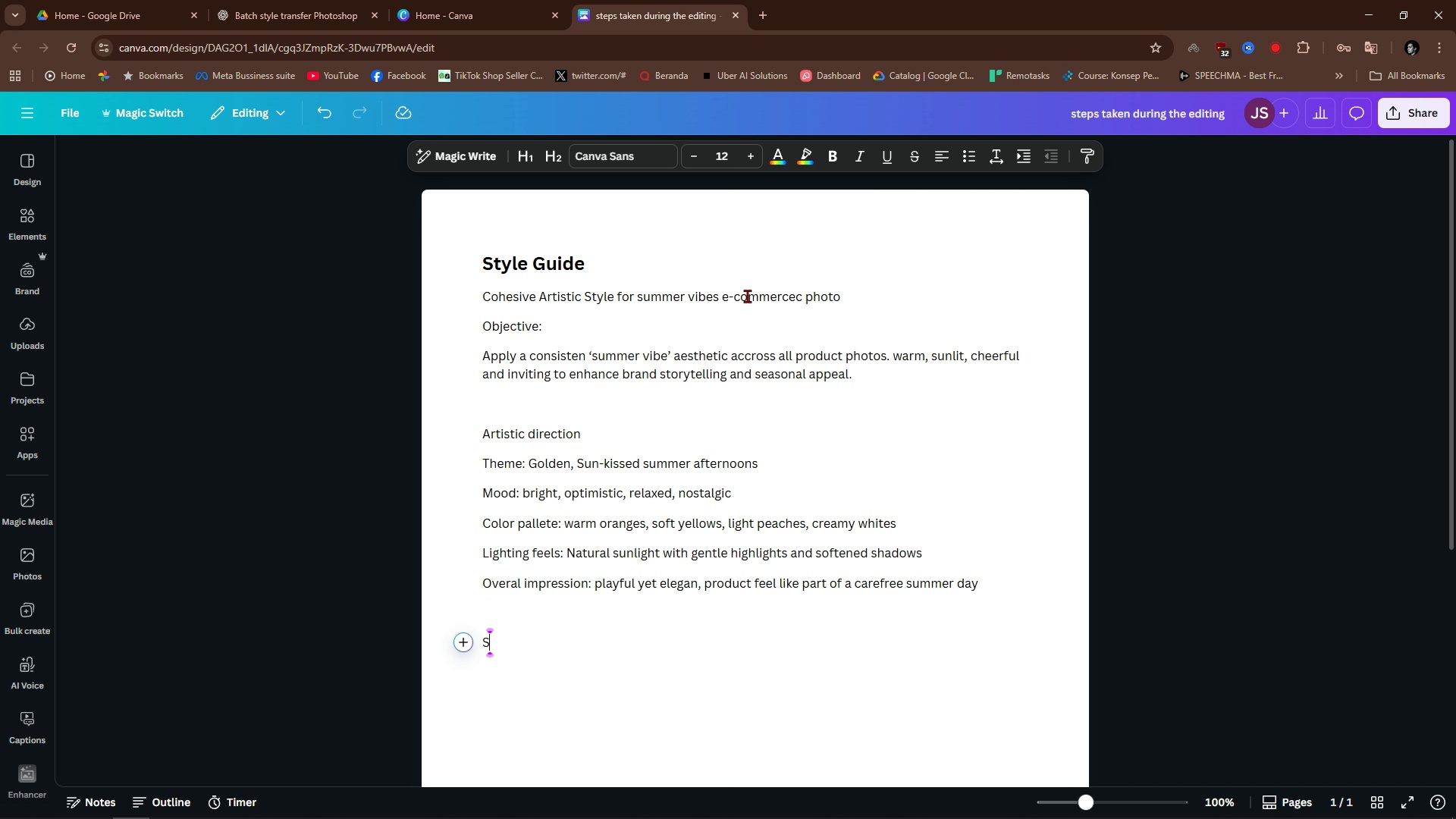 
type(Syl)
key(Backspace)
type(tle components and rationale)
 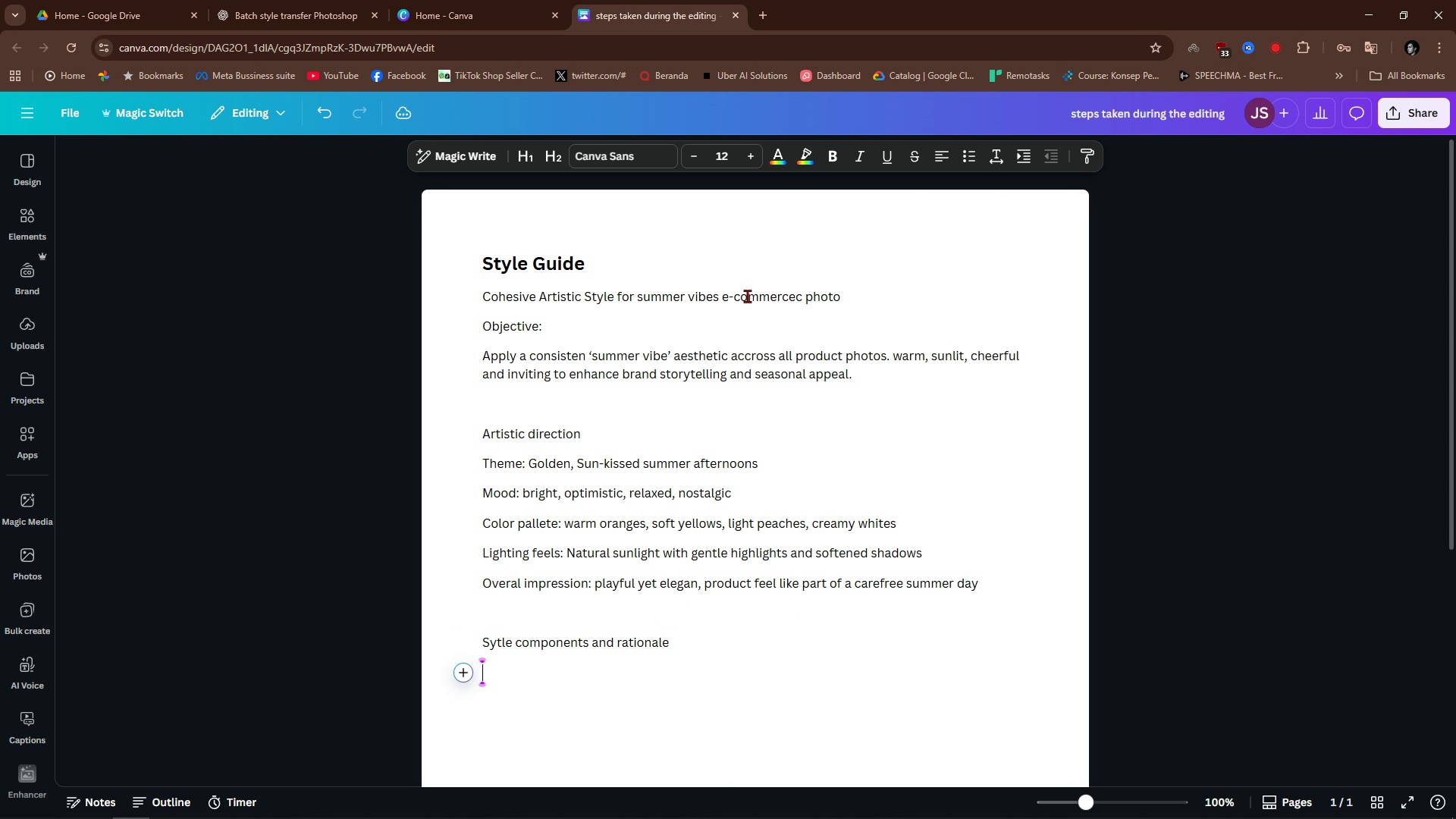 
key(Enter)
 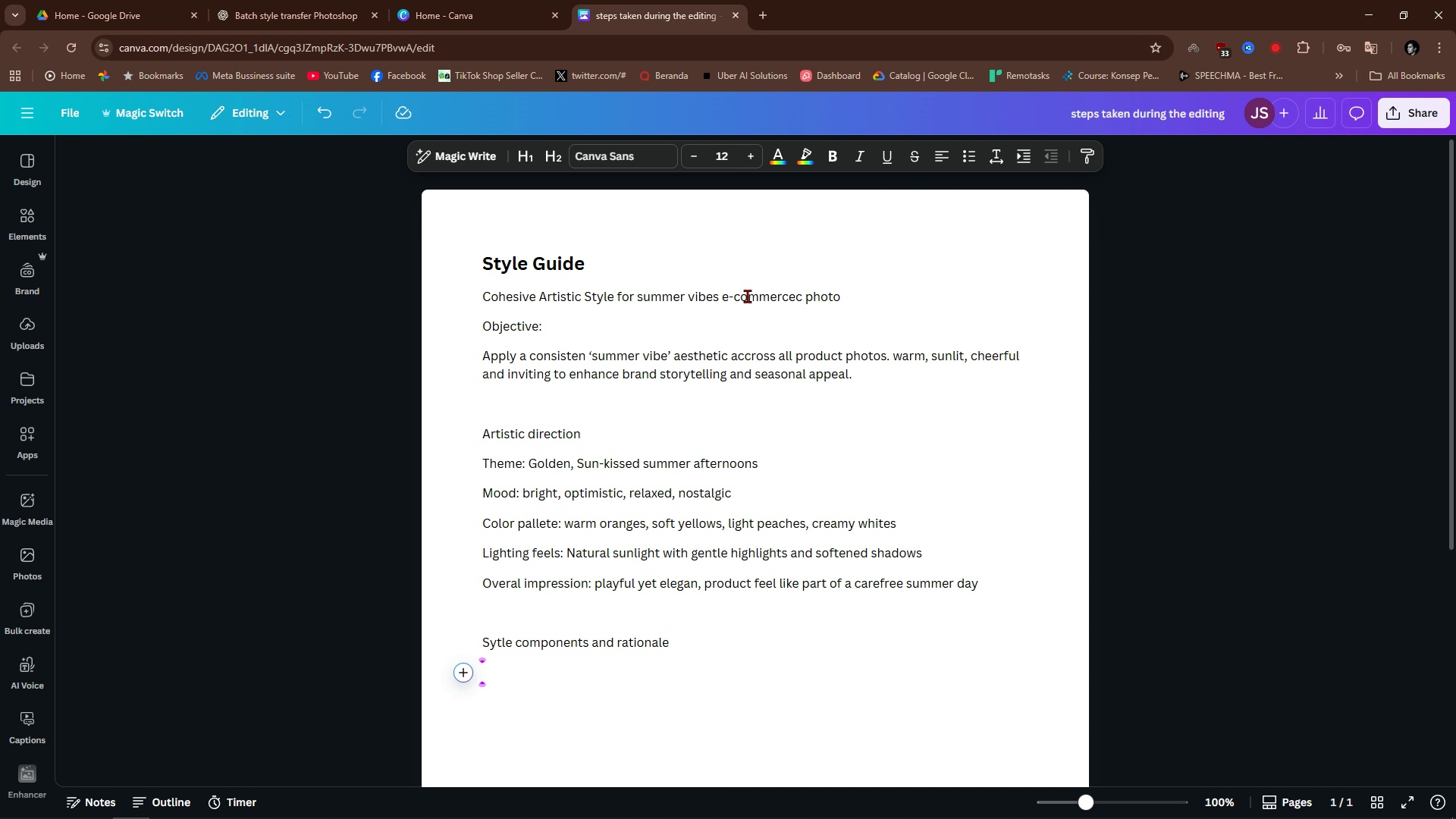 
type(Tonal foundation)
 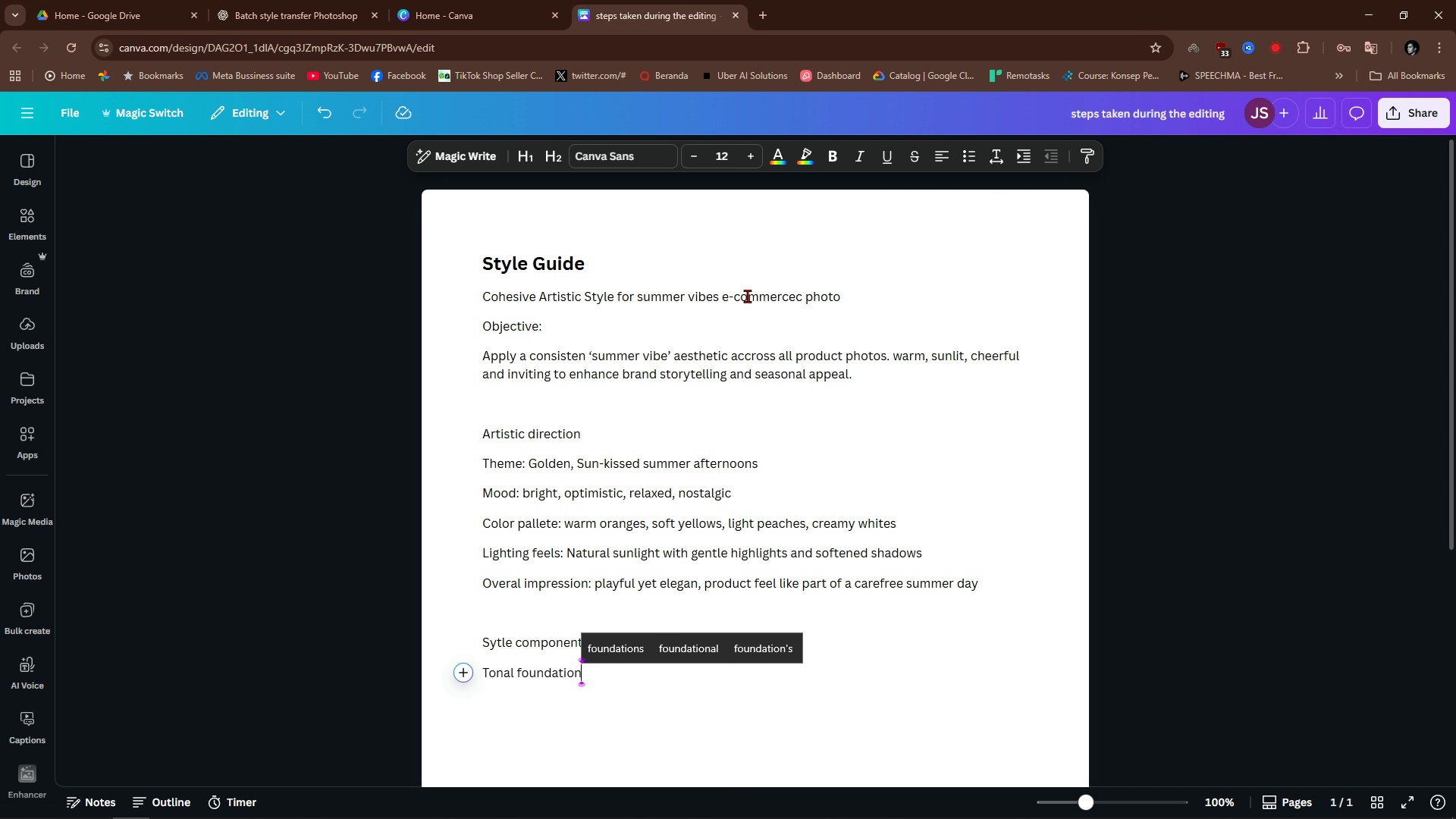 
type( - curves and threshold)
 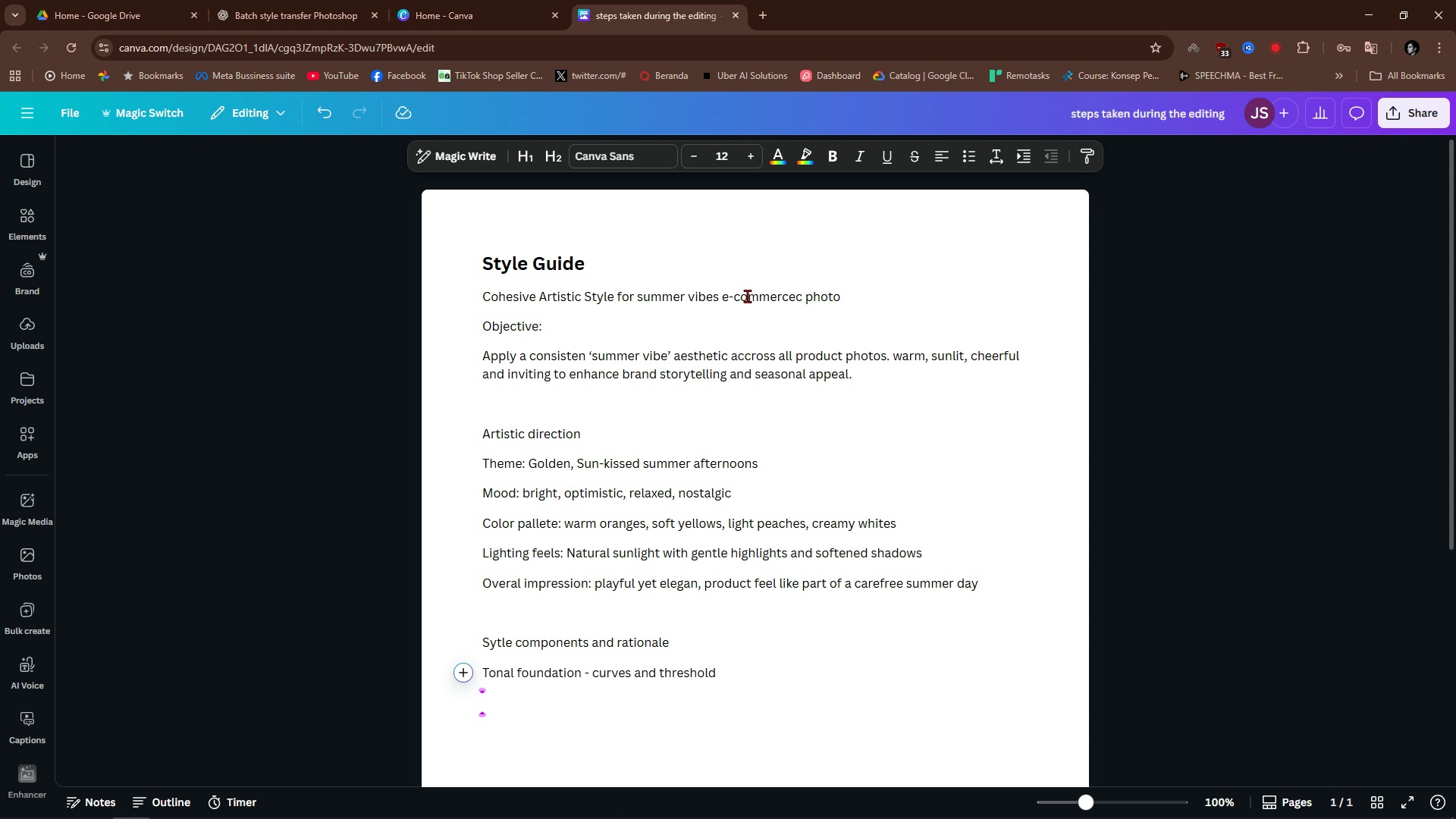 
key(Enter)
 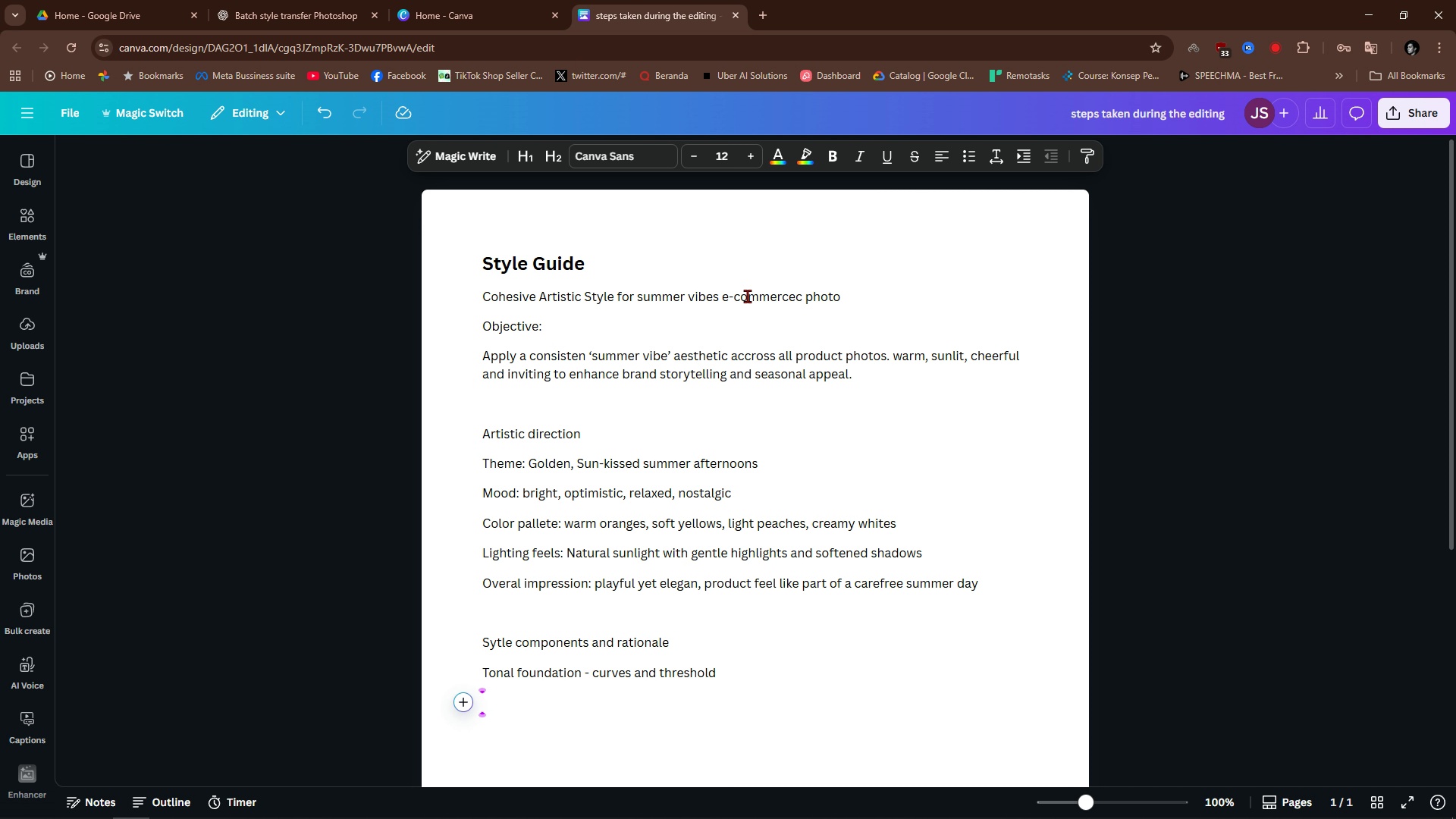 
type(Standarizes white and black points, neutralix)
key(Backspace)
type(ze midtones to ensures consistent contrast and brightness across all images before color wr)
key(Backspace)
type(ork begins, making th elate)
 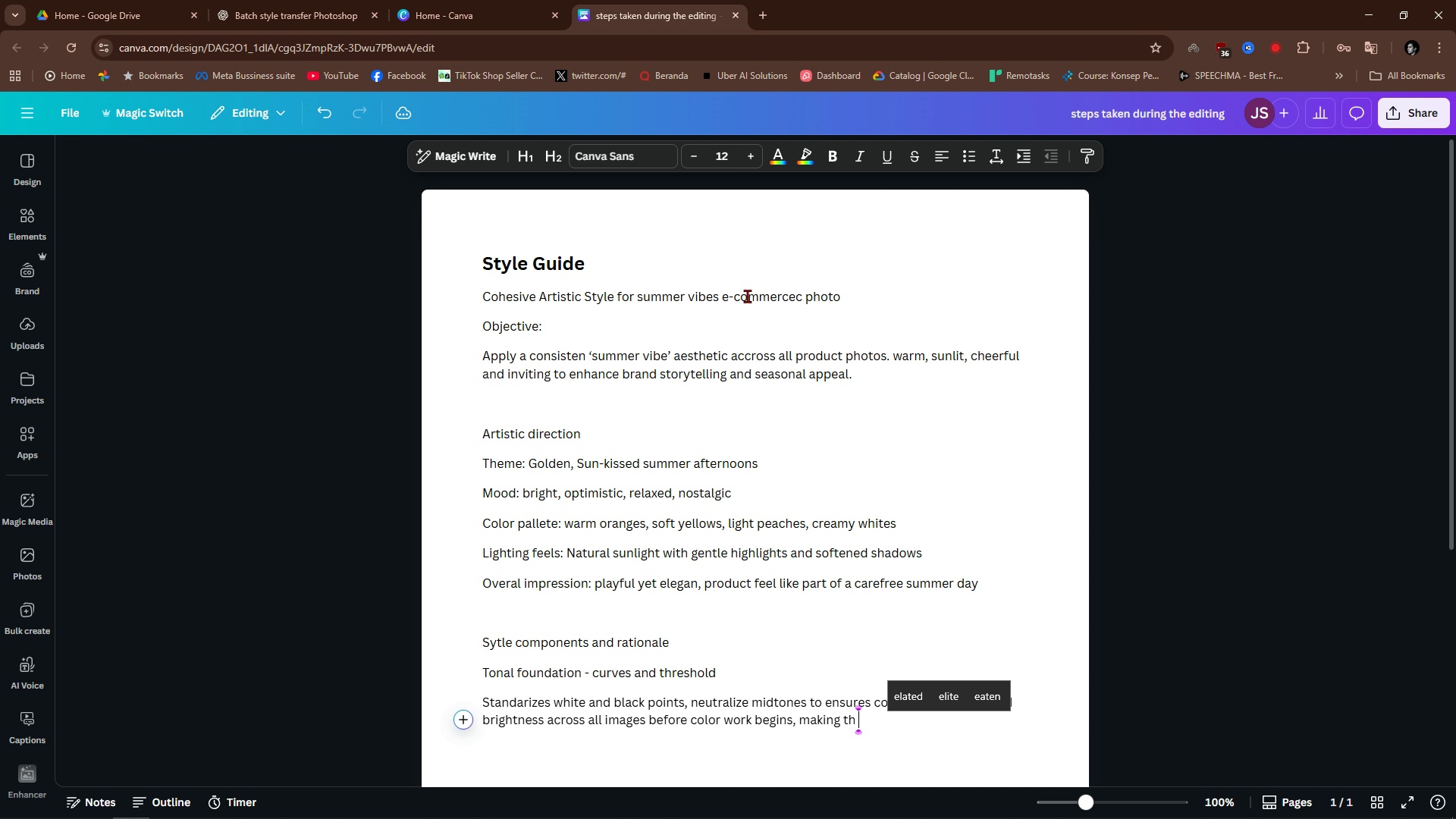 
key(Control+ControlLeft)
 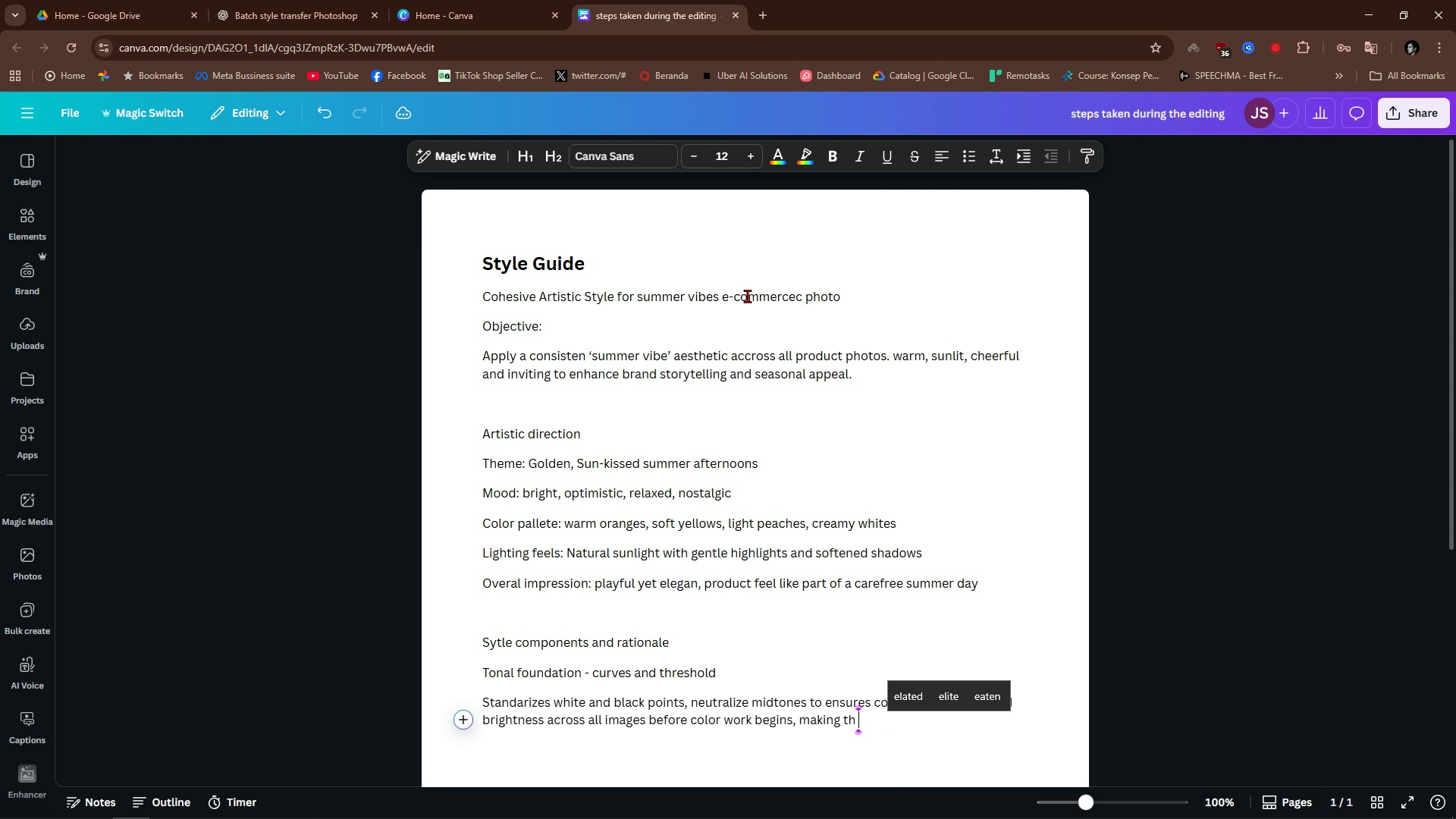 
key(Control+Backspace)
 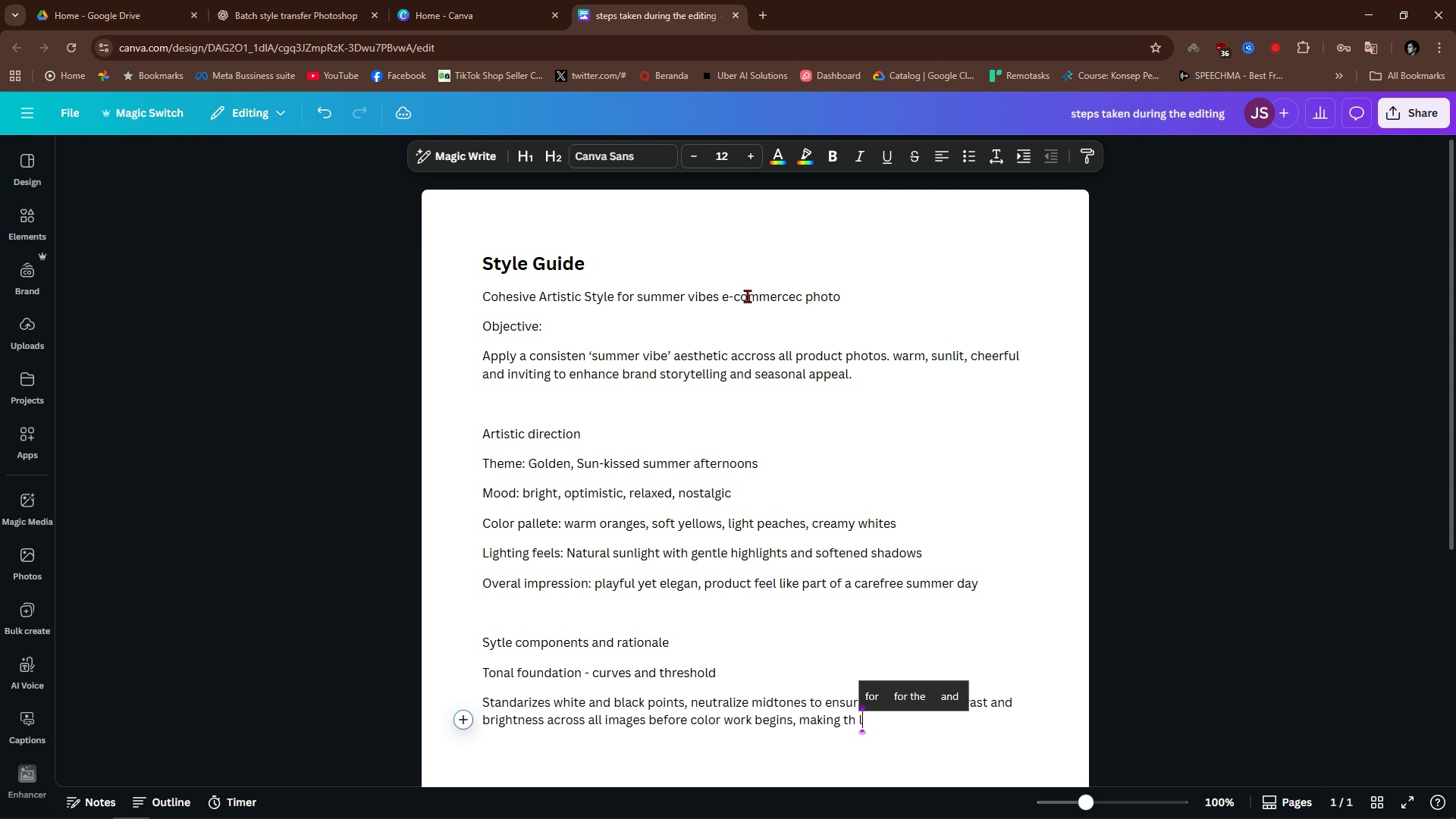 
type(later sytle )
key(Backspace)
key(Backspace)
key(Backspace)
key(Backspace)
key(Backspace)
type(tu)
key(Backspace)
type(yle layers more pedictable.)
 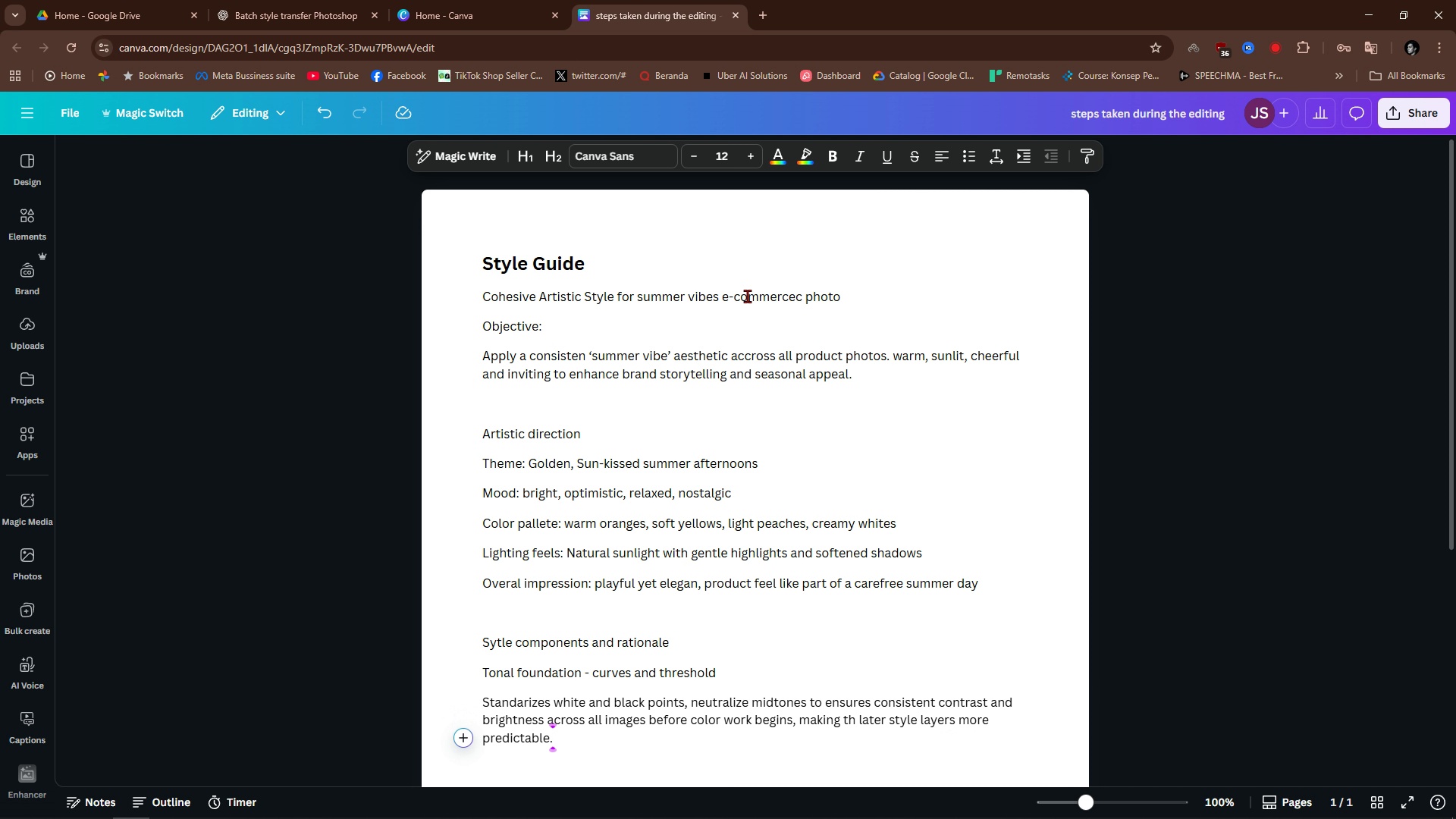 
wait(6.91)
 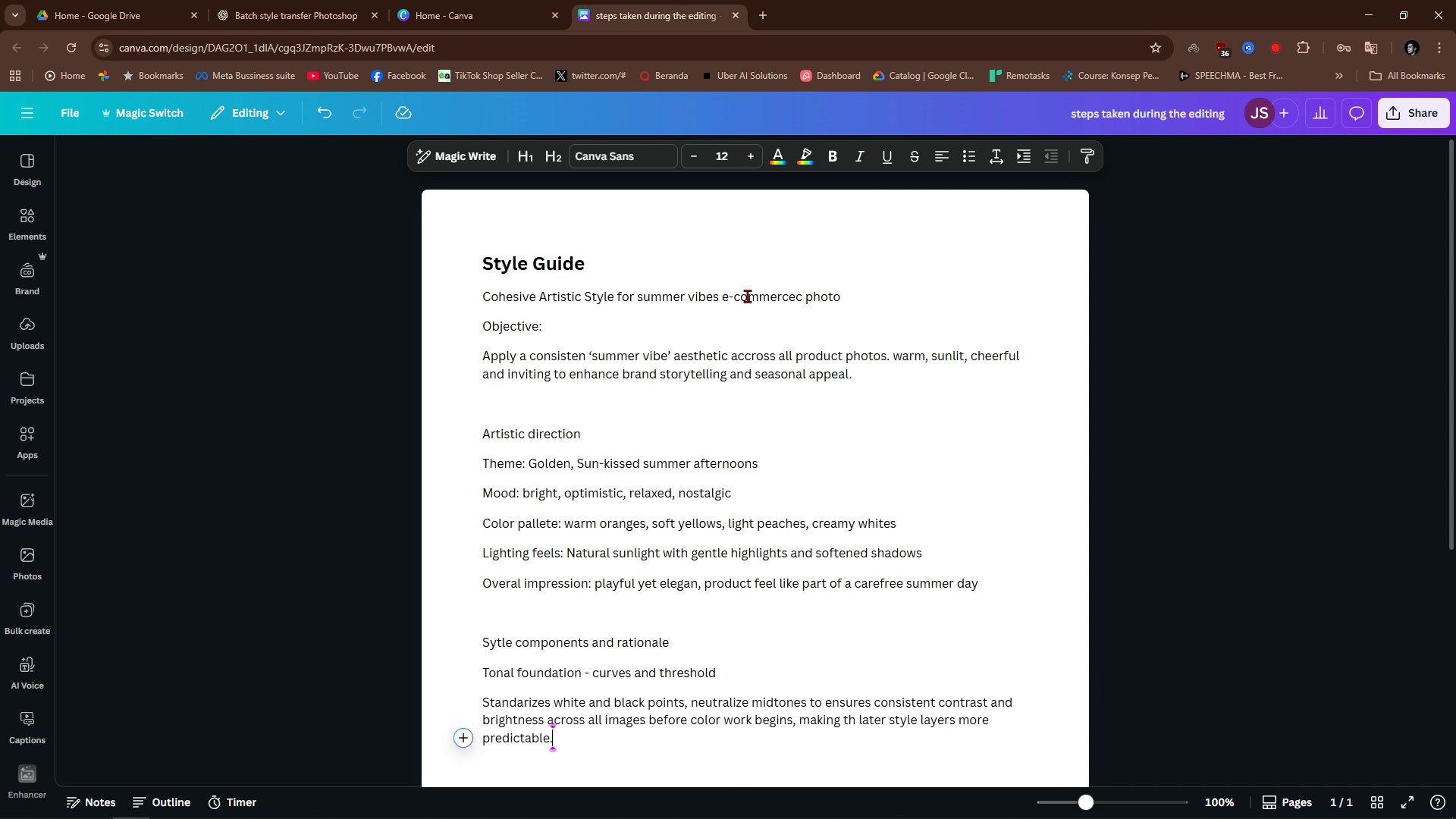 
key(Space)
 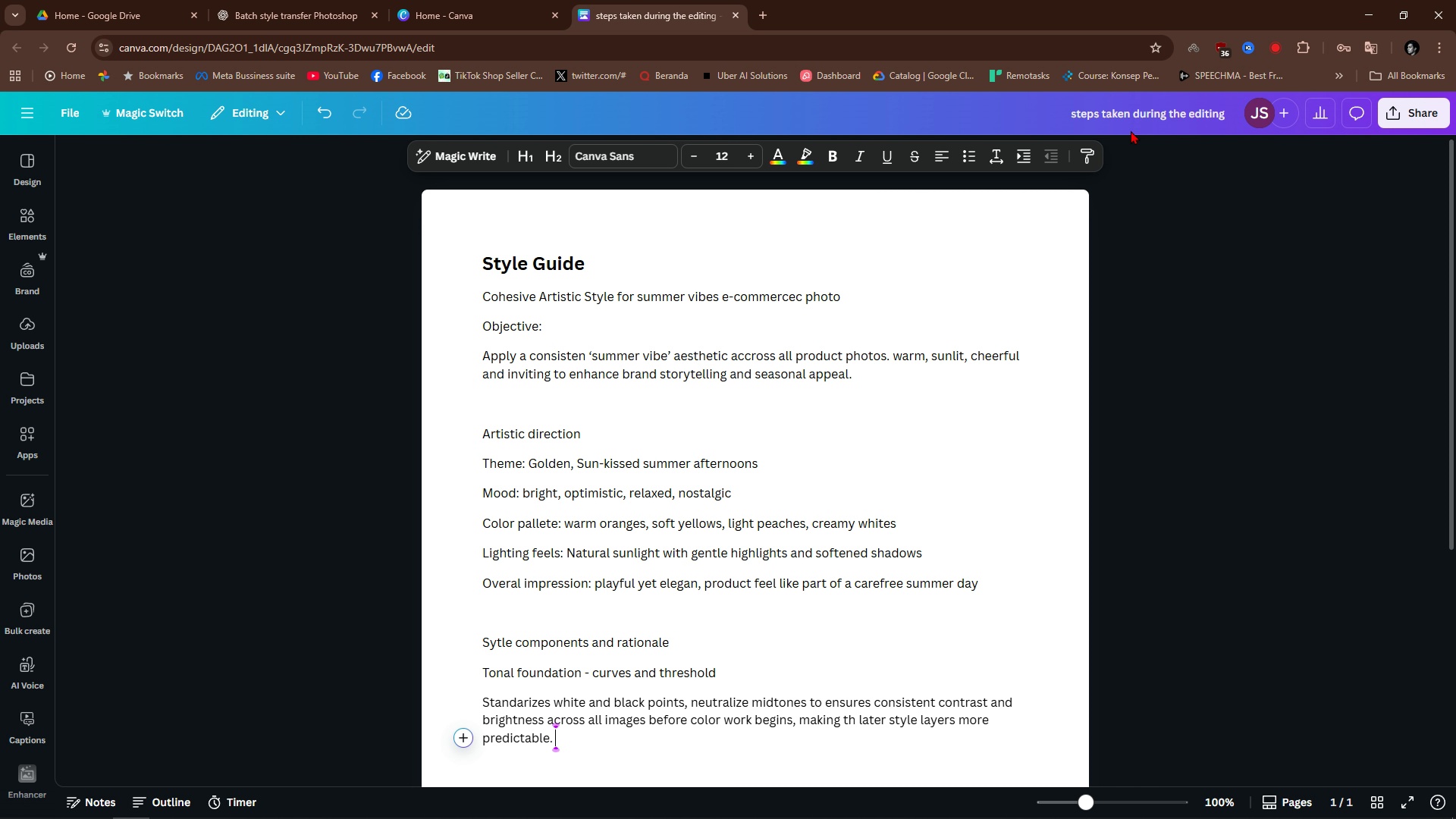 
scroll: coordinate [920, 539], scroll_direction: down, amount: 3.0
 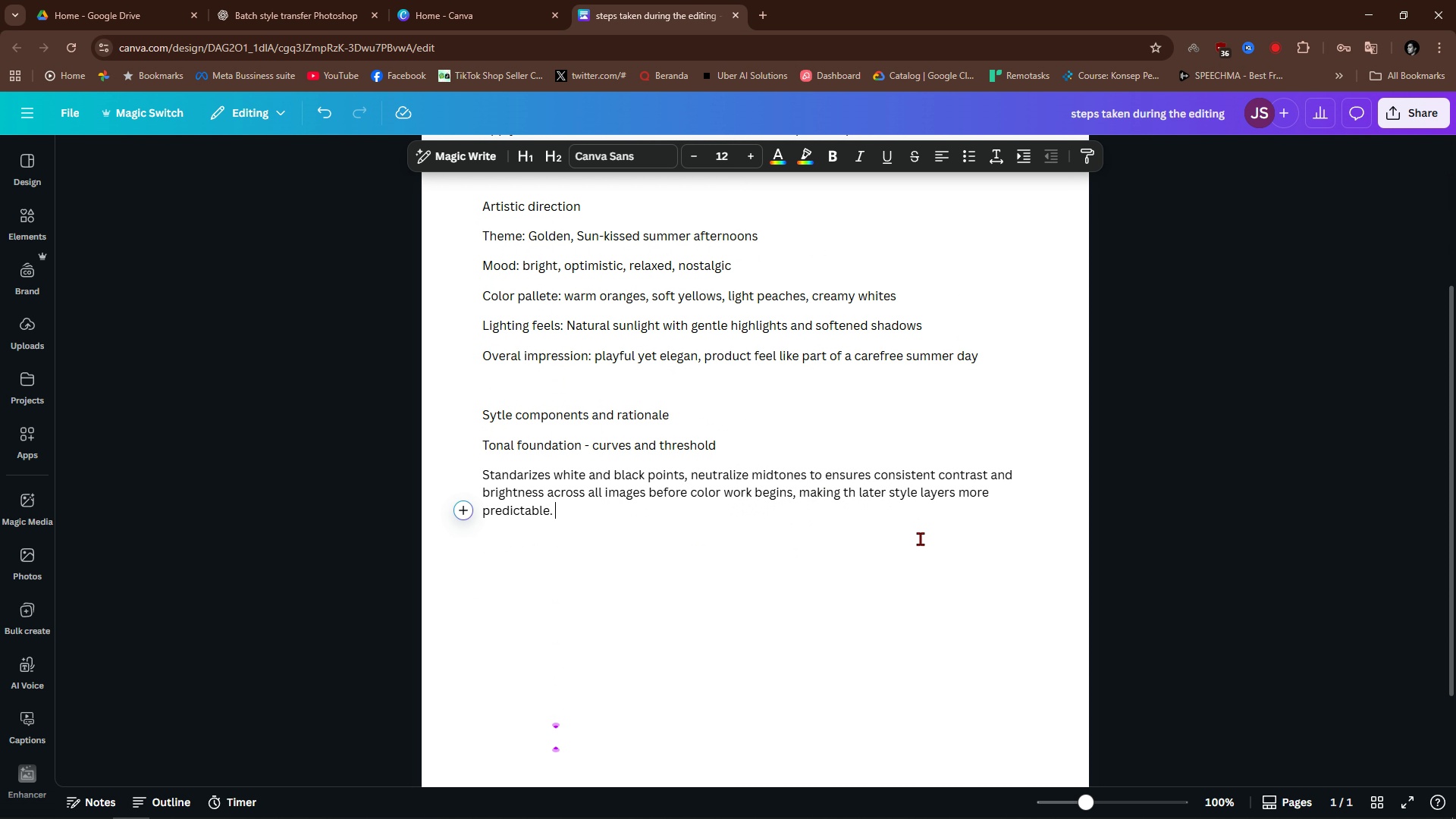 
wait(12.3)
 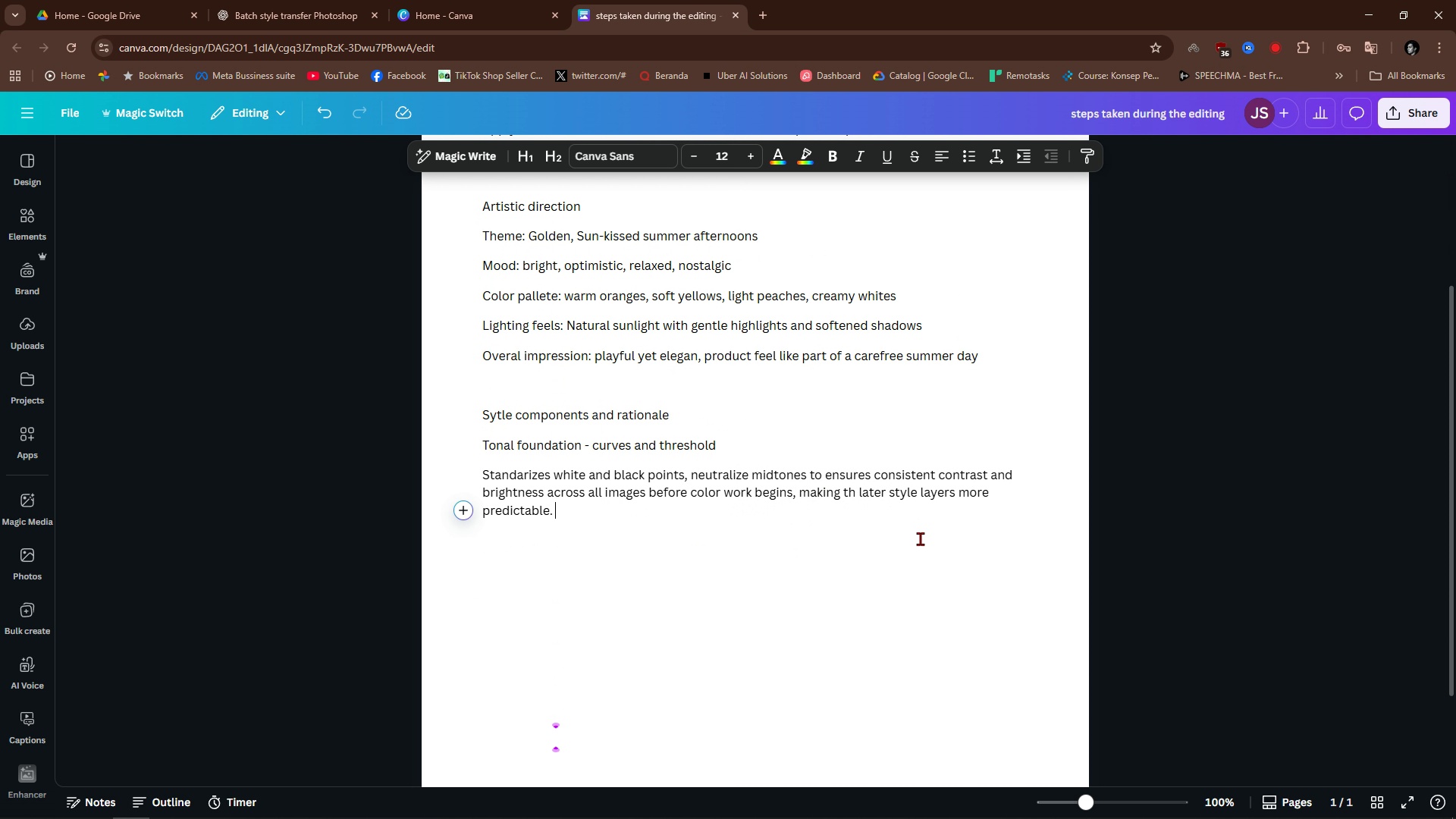 
key(Enter)
 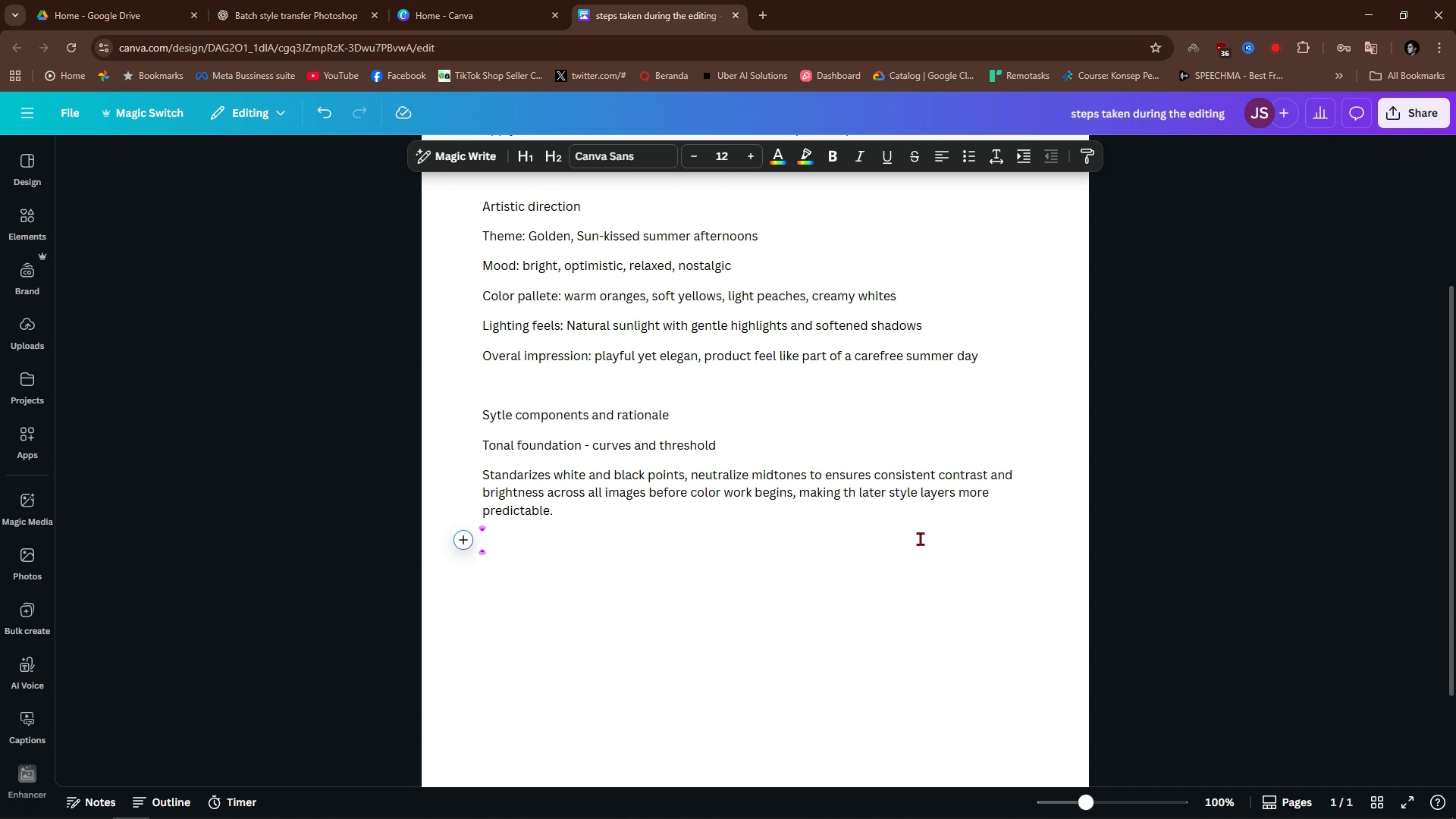 
type(Each adjustment layer build on the last to shape a chesive)
 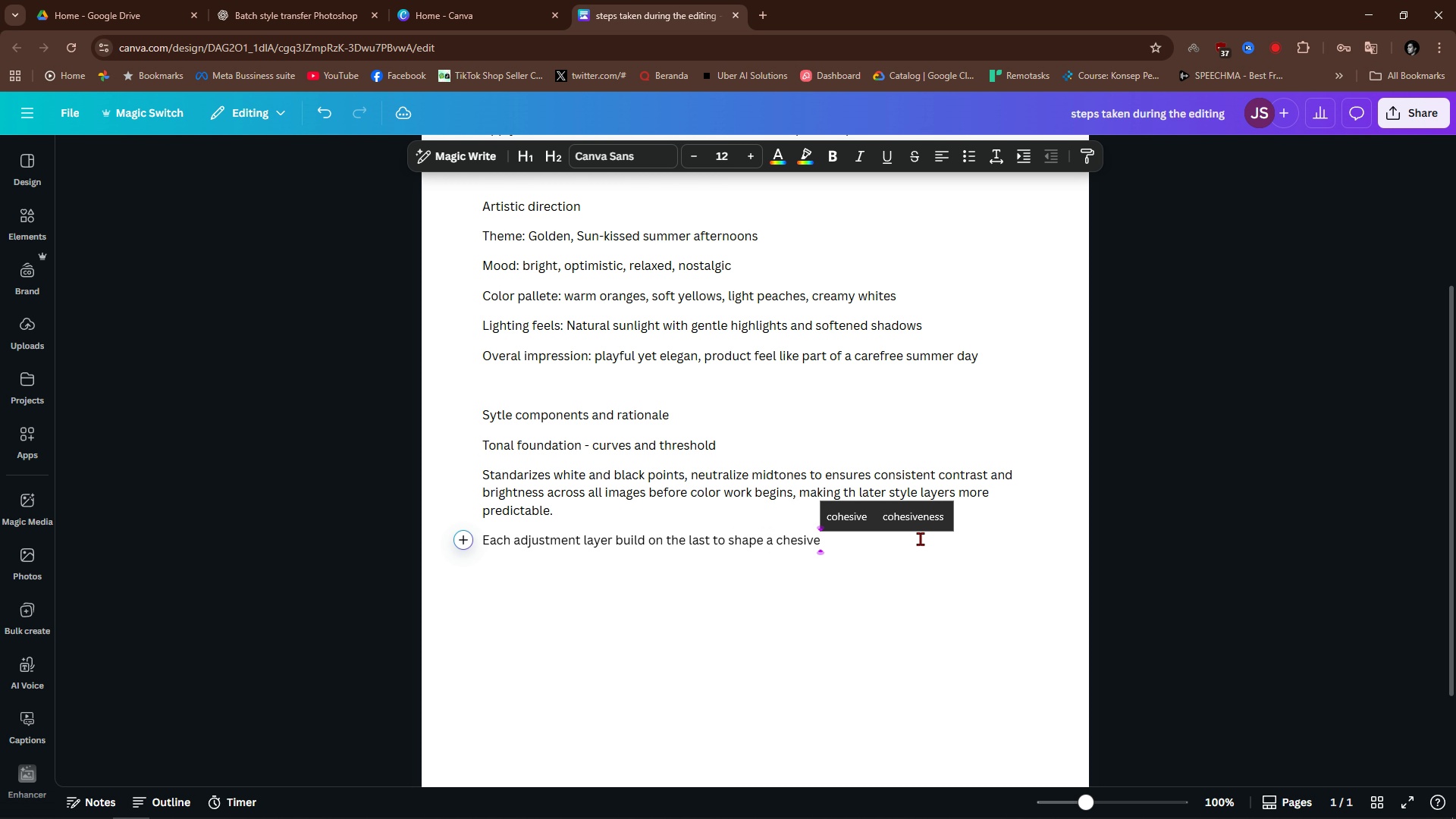 
key(Control+ControlLeft)
 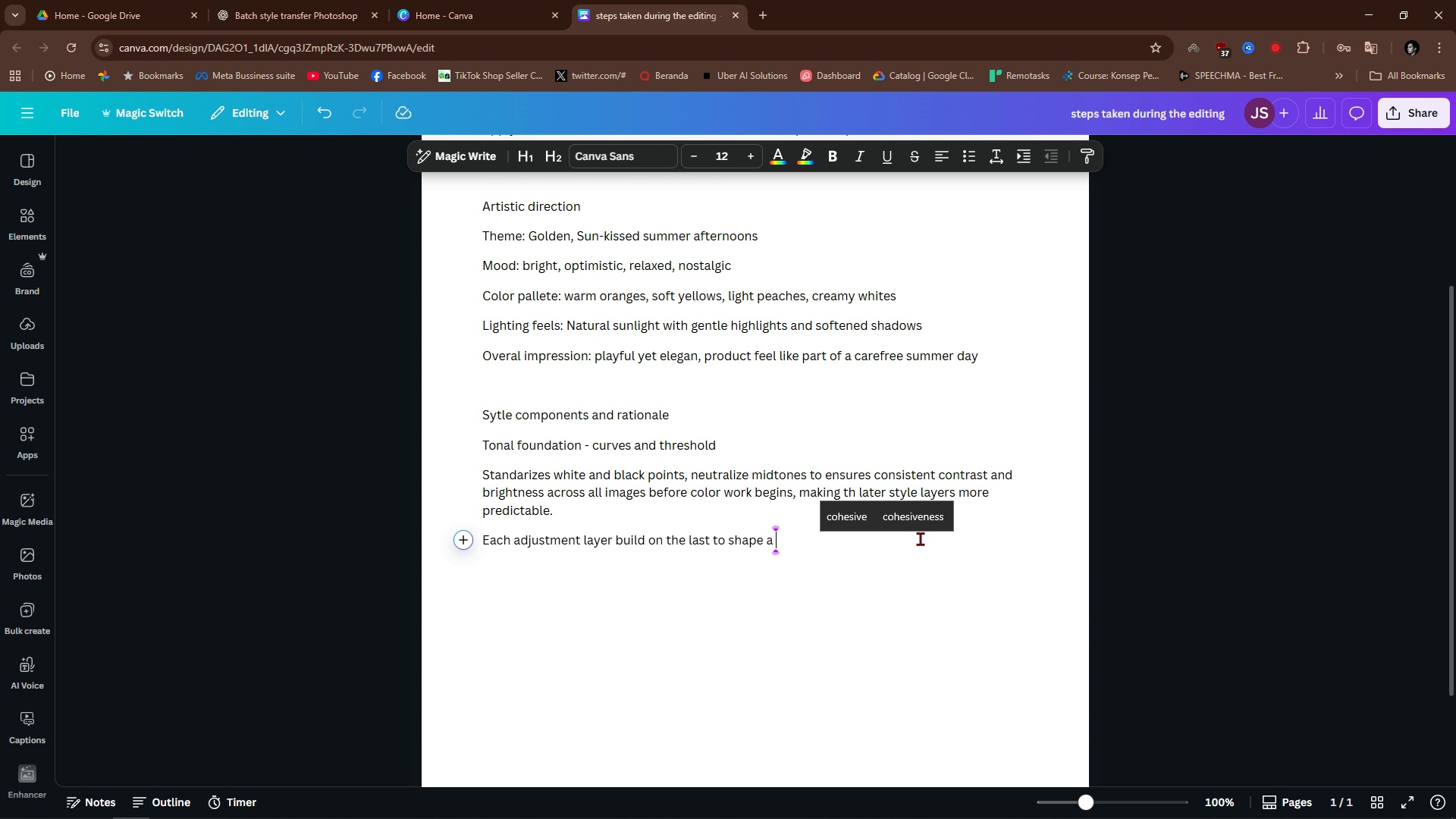 
key(Control+Backspace)
 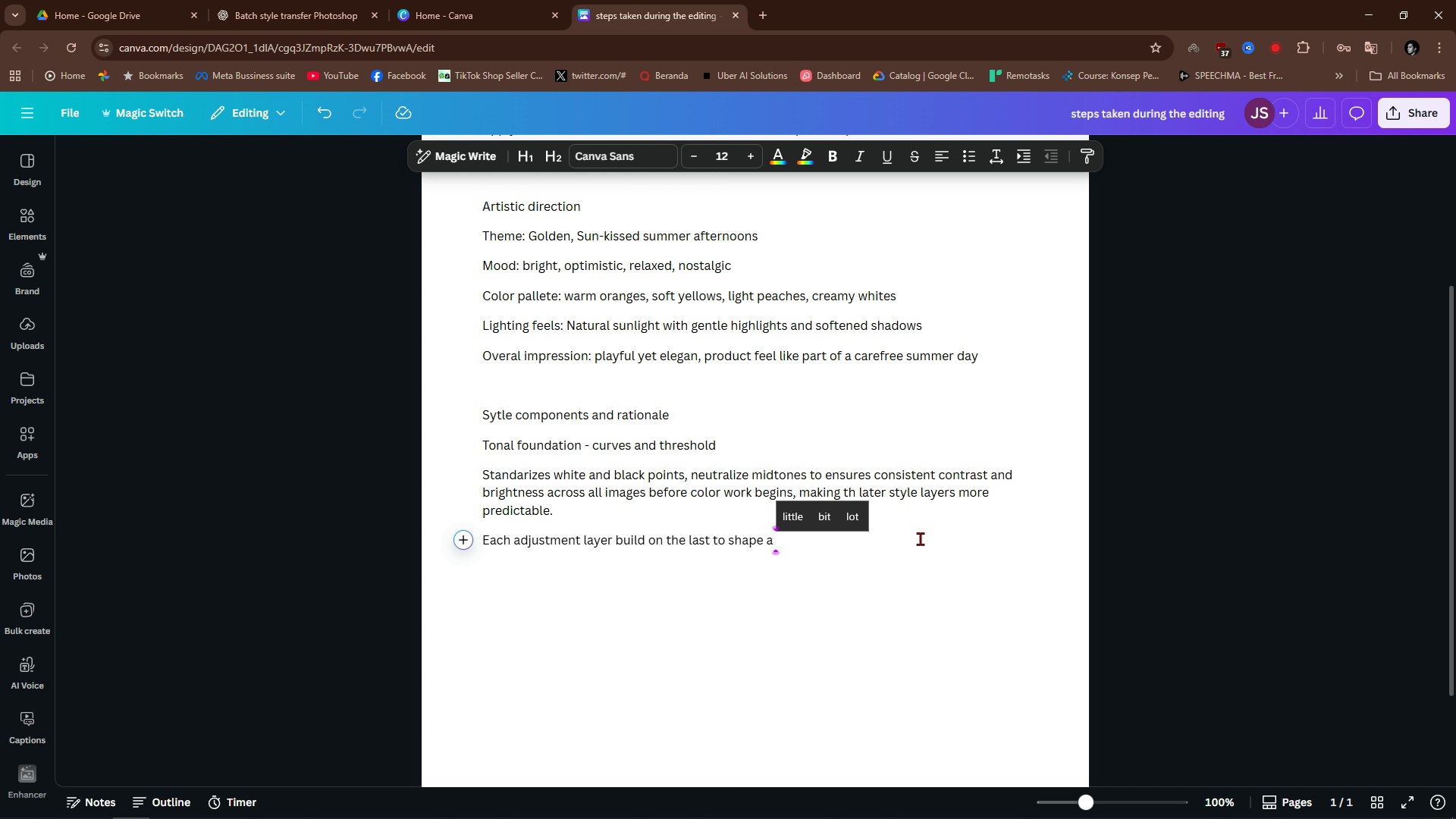 
type(o)
key(Backspace)
type(cohesive summer aesthetic. The combination of warm tones, bla)
key(Backspace)
key(Backspace)
type(alanced saturation, tg)
key(Backspace)
key(Backspace)
type(gentle contrast, and golden lighting transforms neutral prc)
key(Backspace)
type(du)
key(Backspace)
key(Backspace)
type(oducts images into storytelling asset d)
key(Backspace)
type(that evokng warmth, joy and nostalga associated with ssu)
key(Backspace)
key(Backspace)
type(ummer time.)
 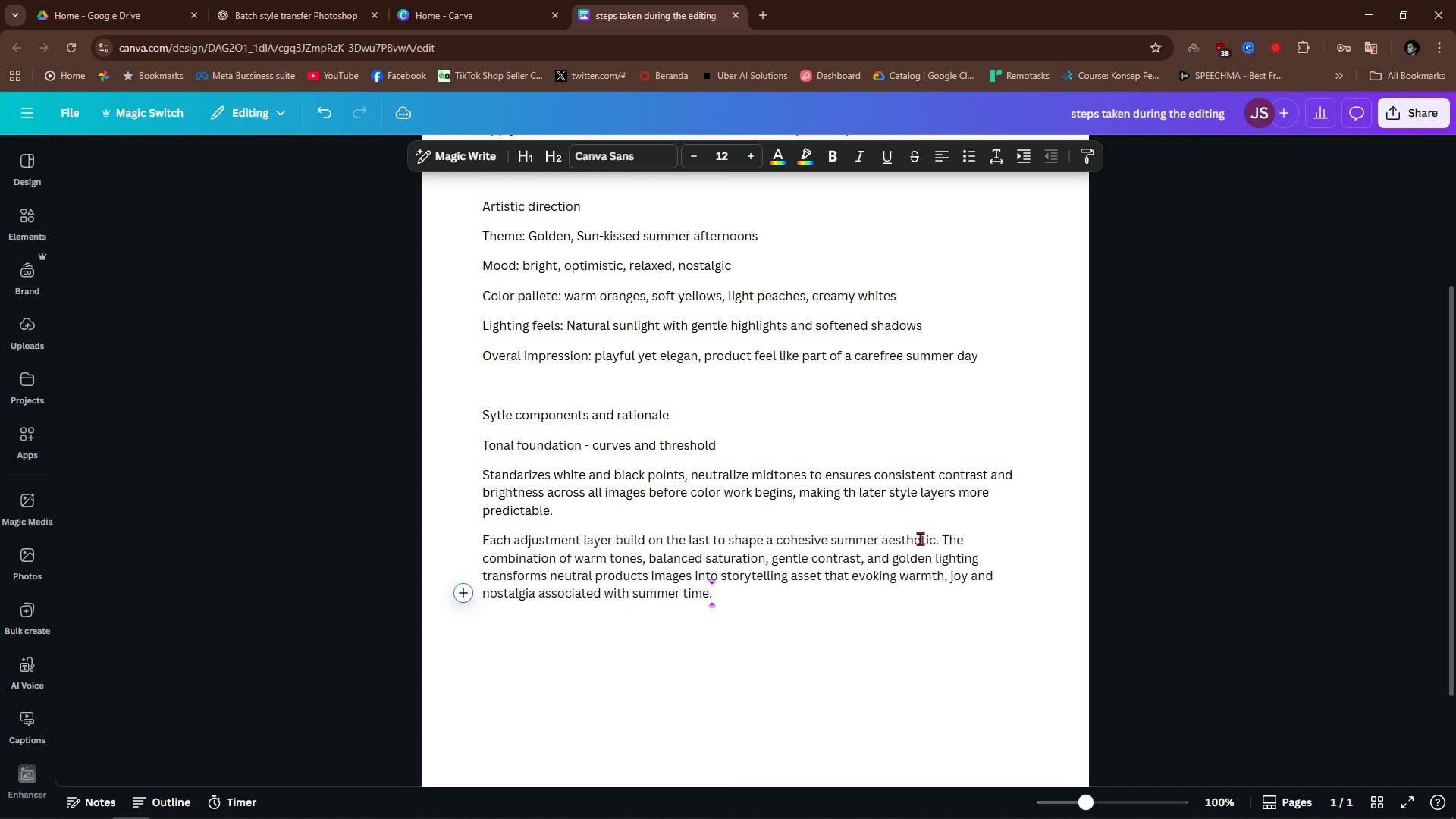 
scroll: coordinate [861, 387], scroll_direction: up, amount: 5.0
 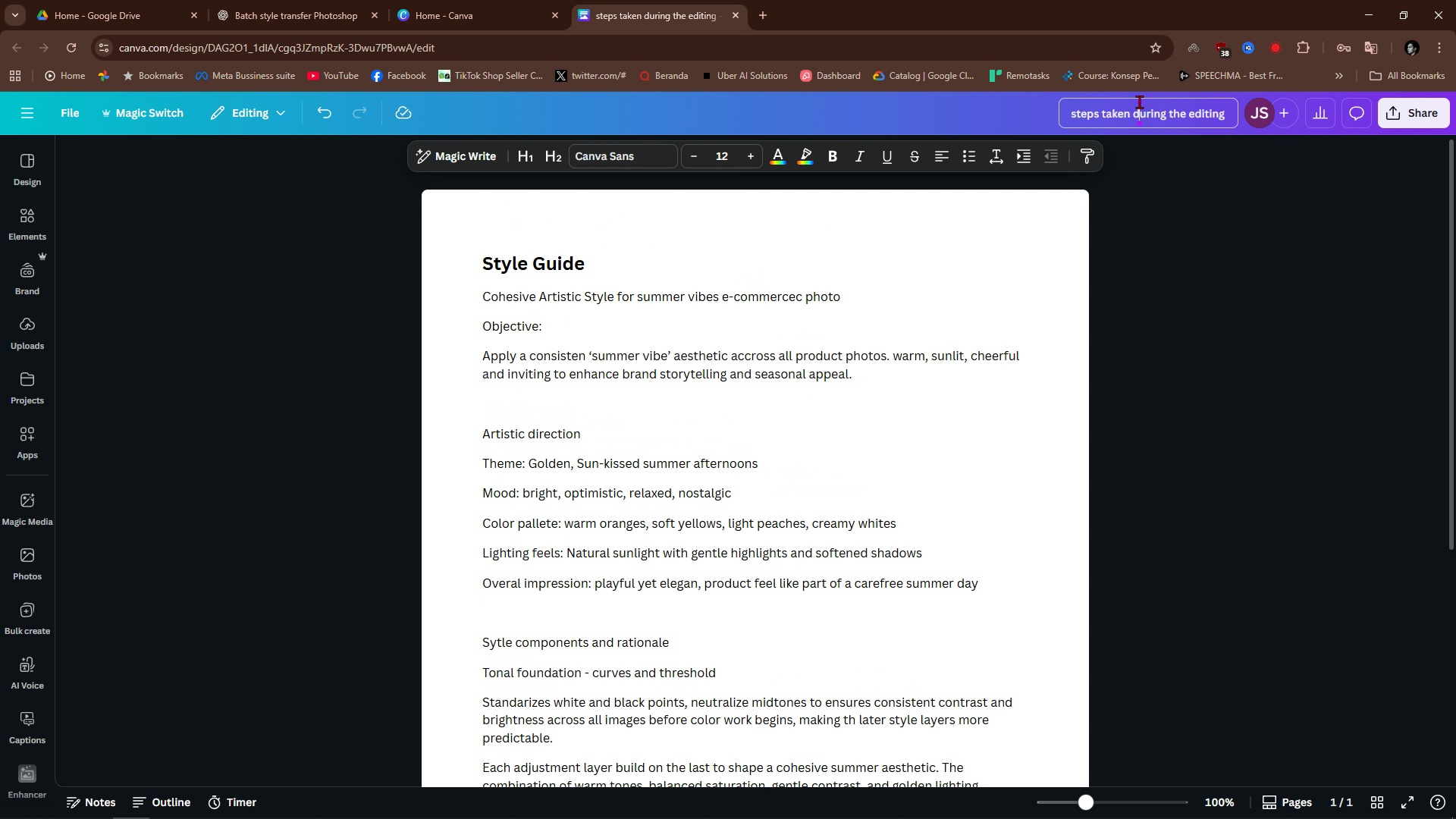 
double_click([1139, 102])
 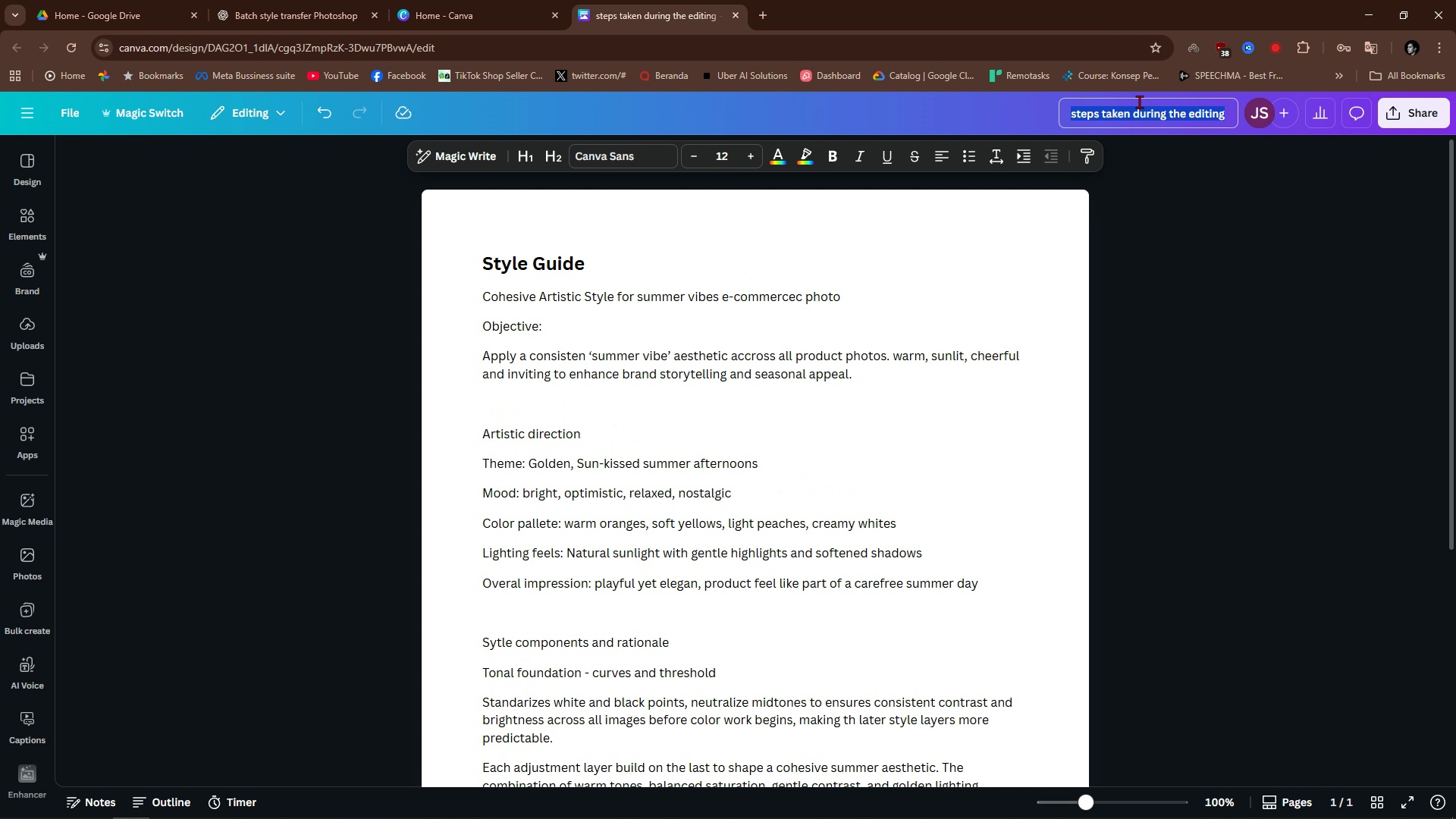 
key(Control+ControlLeft)
 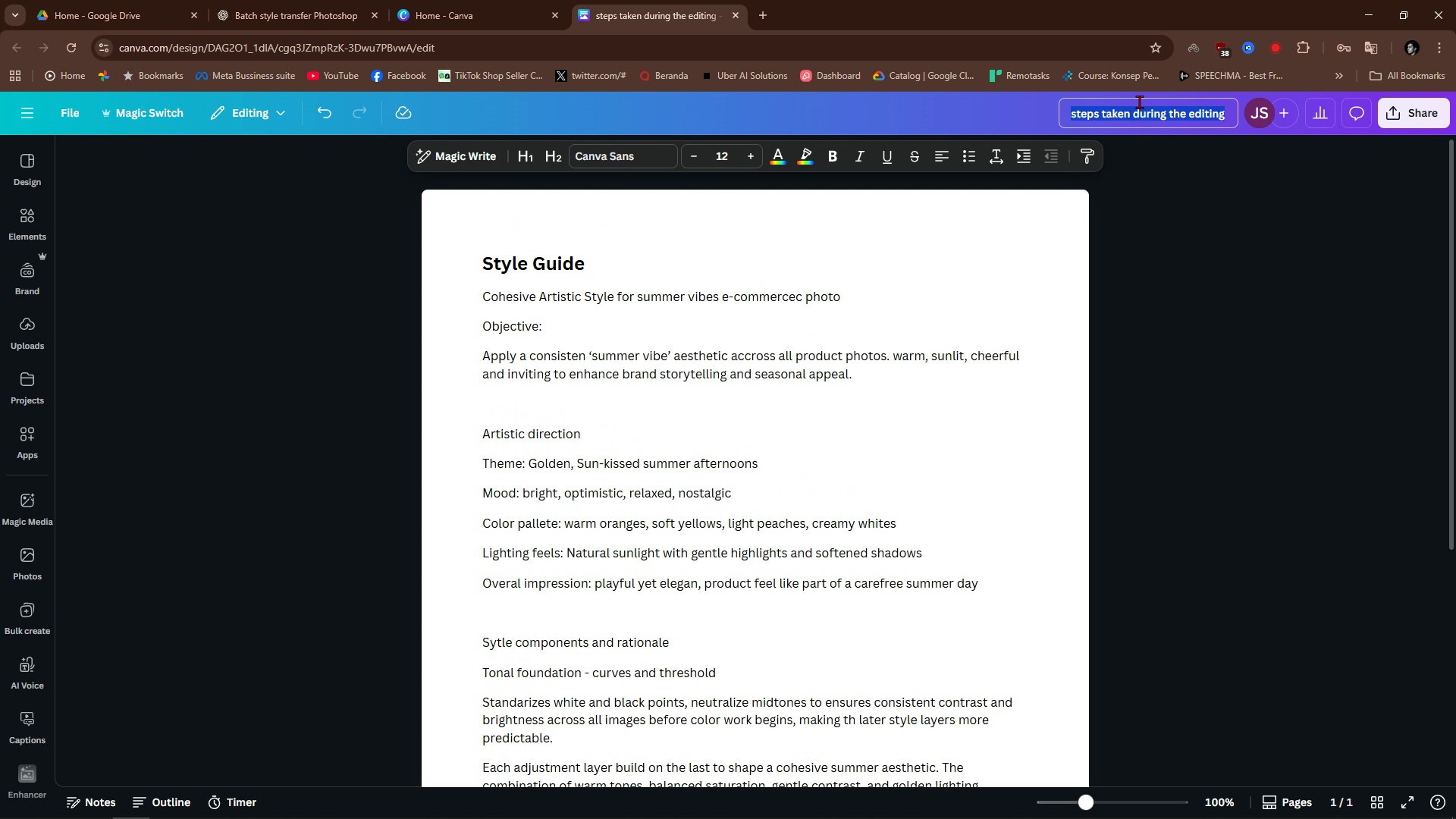 
key(Control+A)
 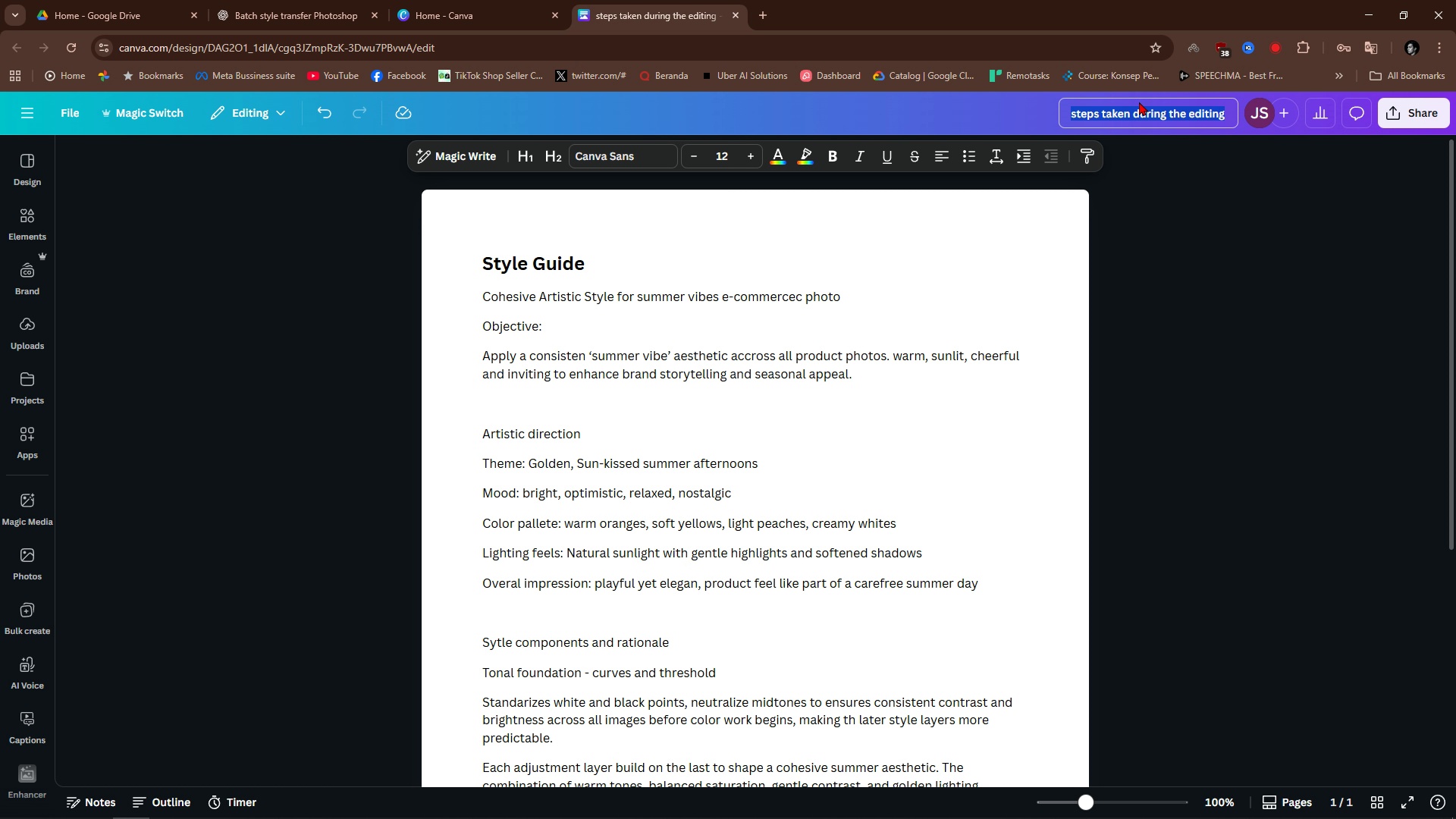 
type(style guide summertime)
 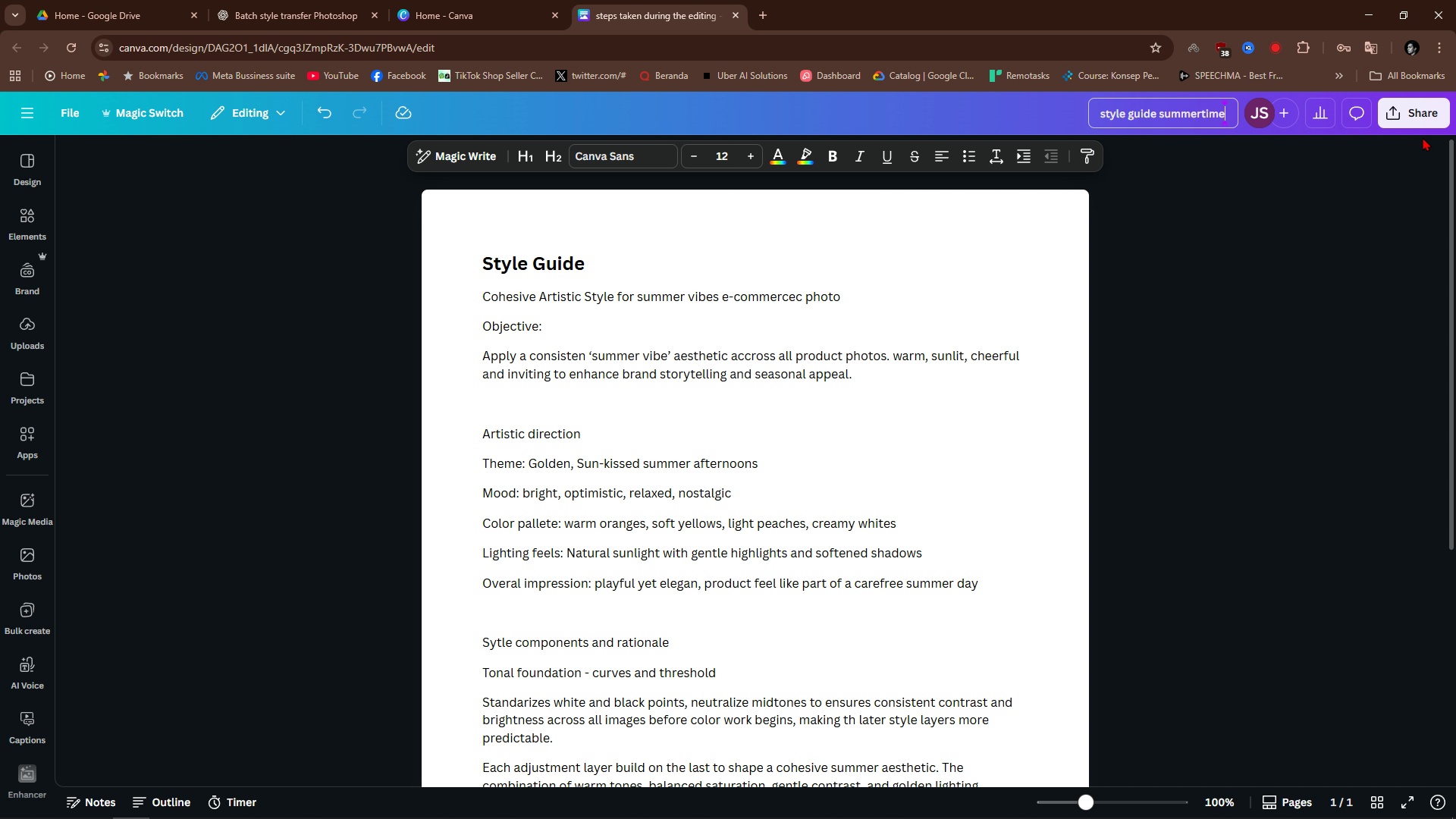 
left_click([1440, 105])
 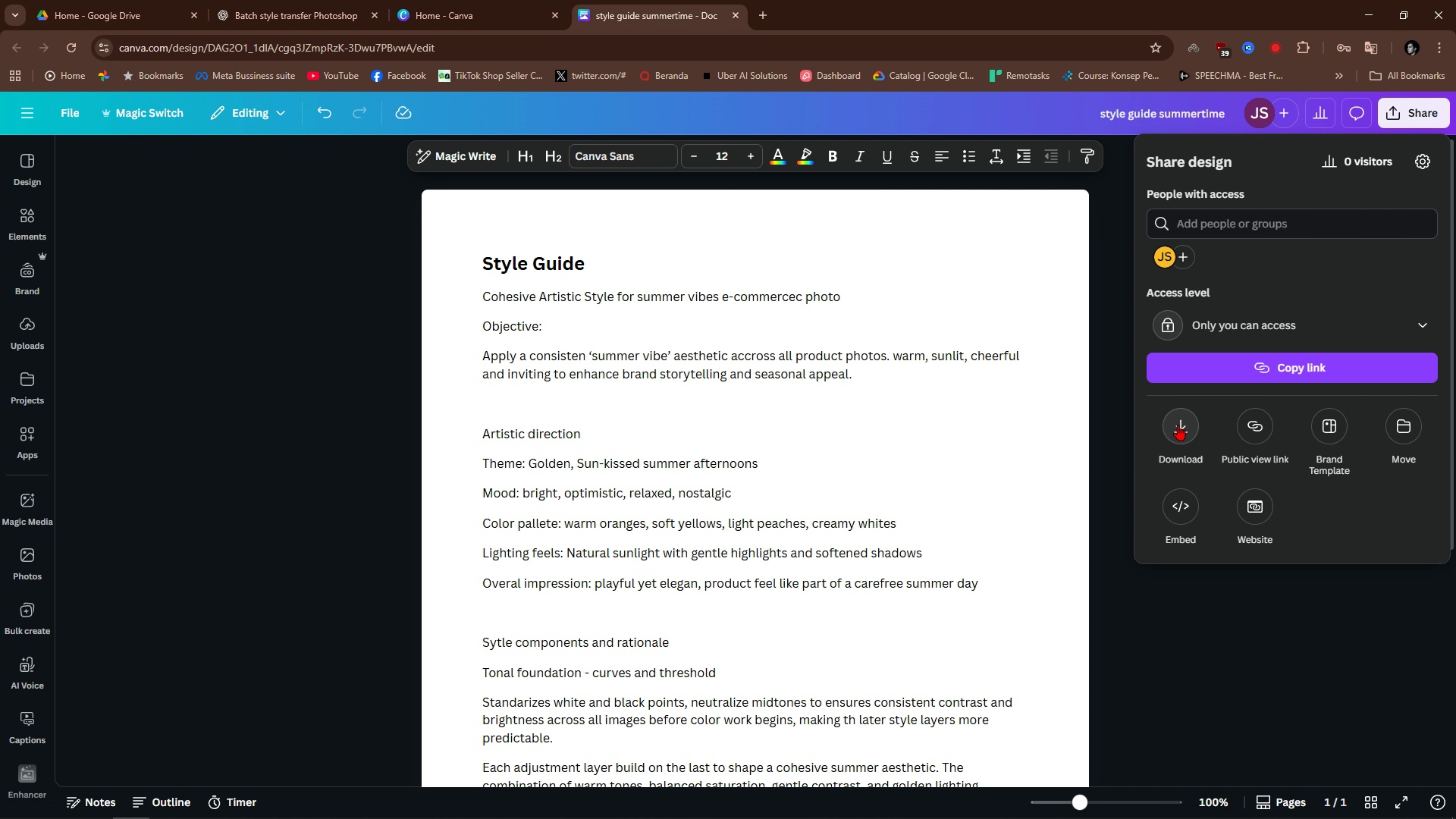 
left_click([1178, 425])